 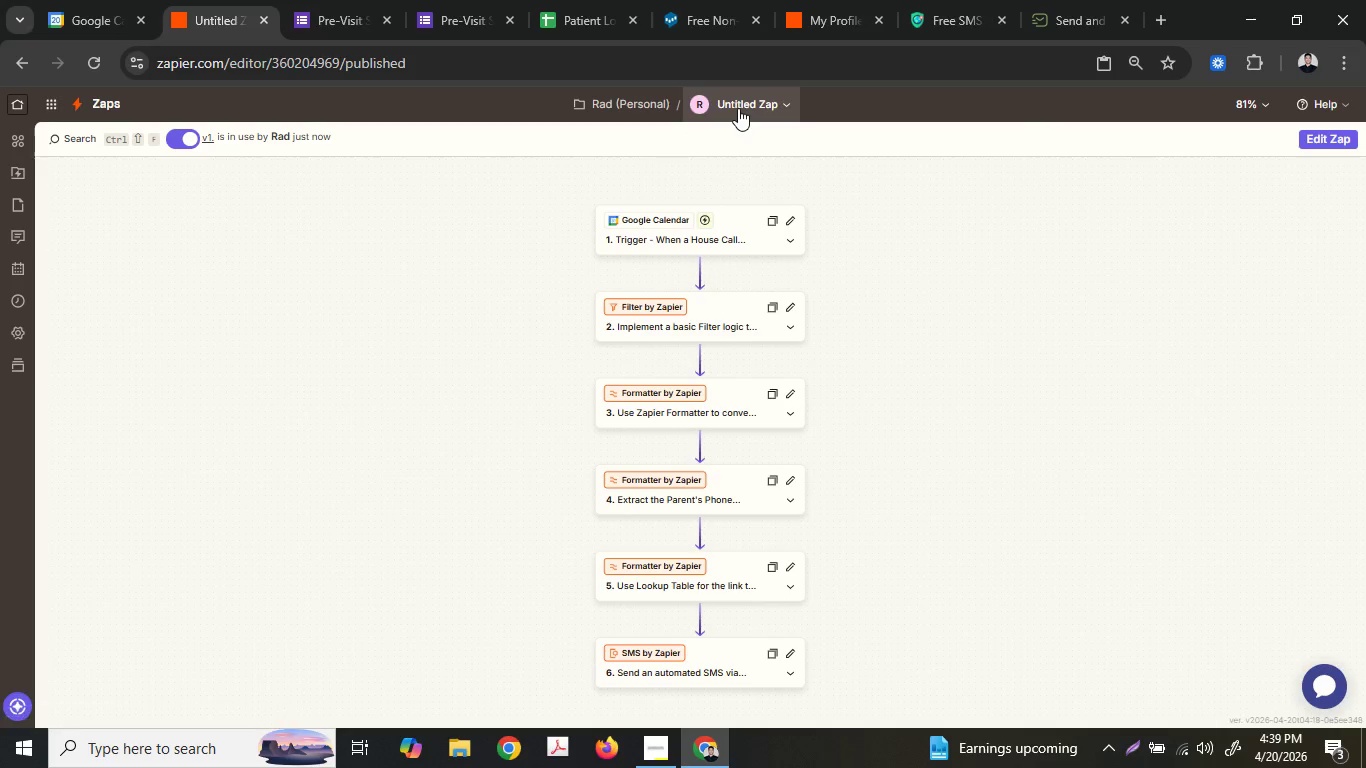 
left_click([738, 108])
 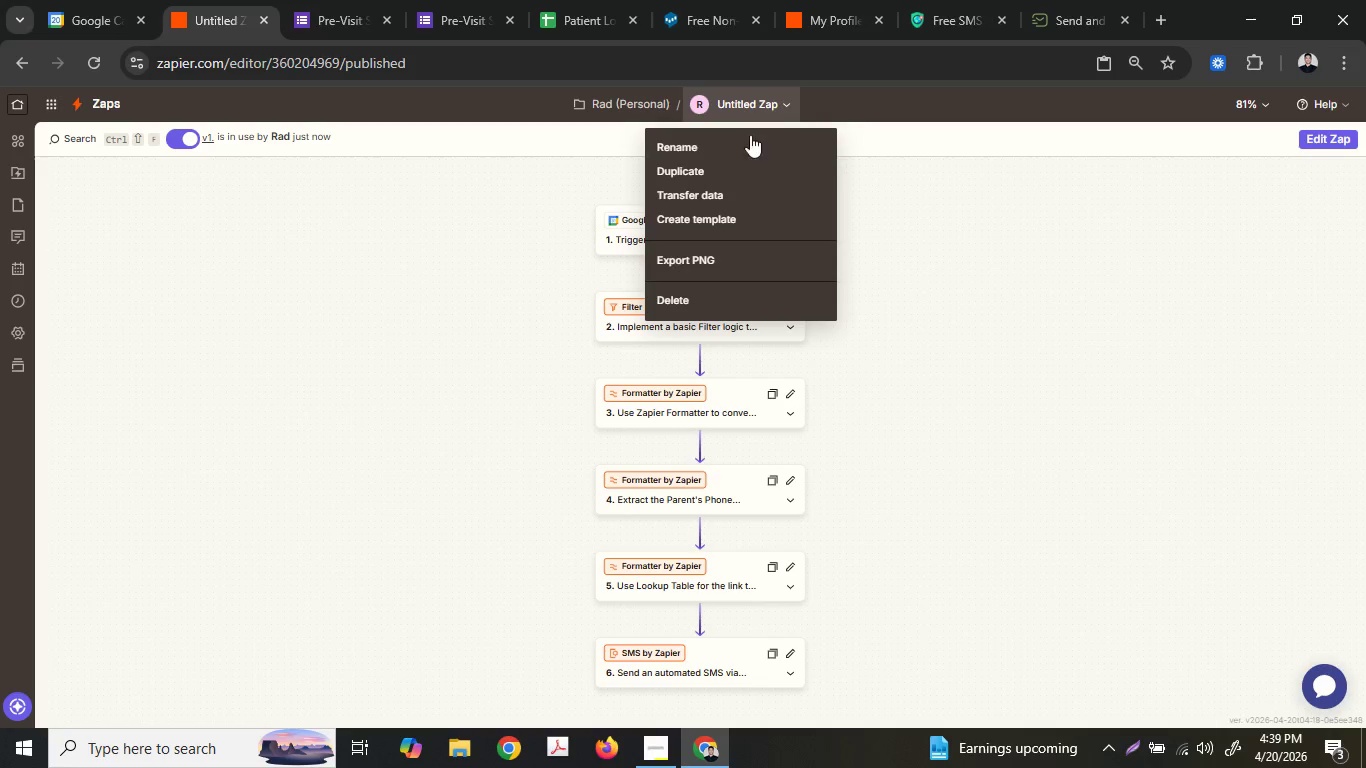 
left_click([751, 137])
 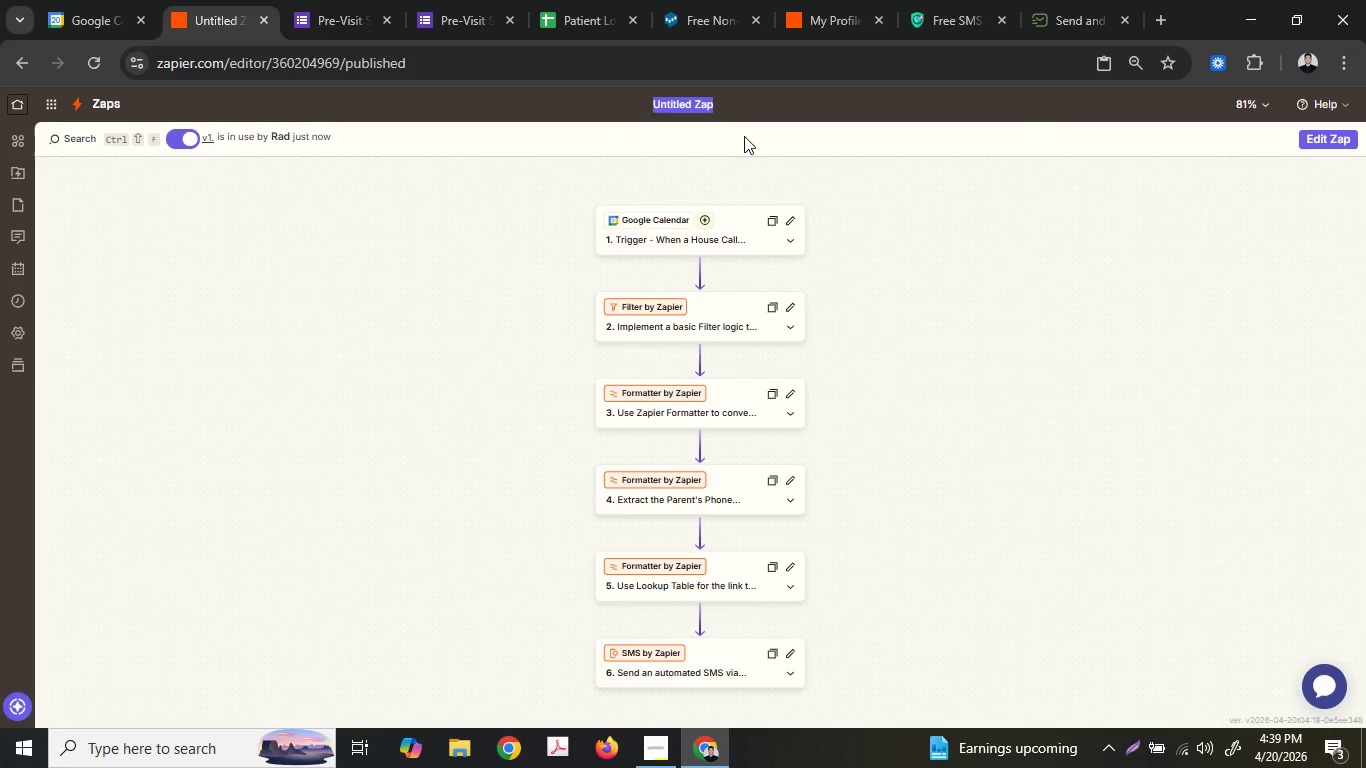 
type(Hp)
 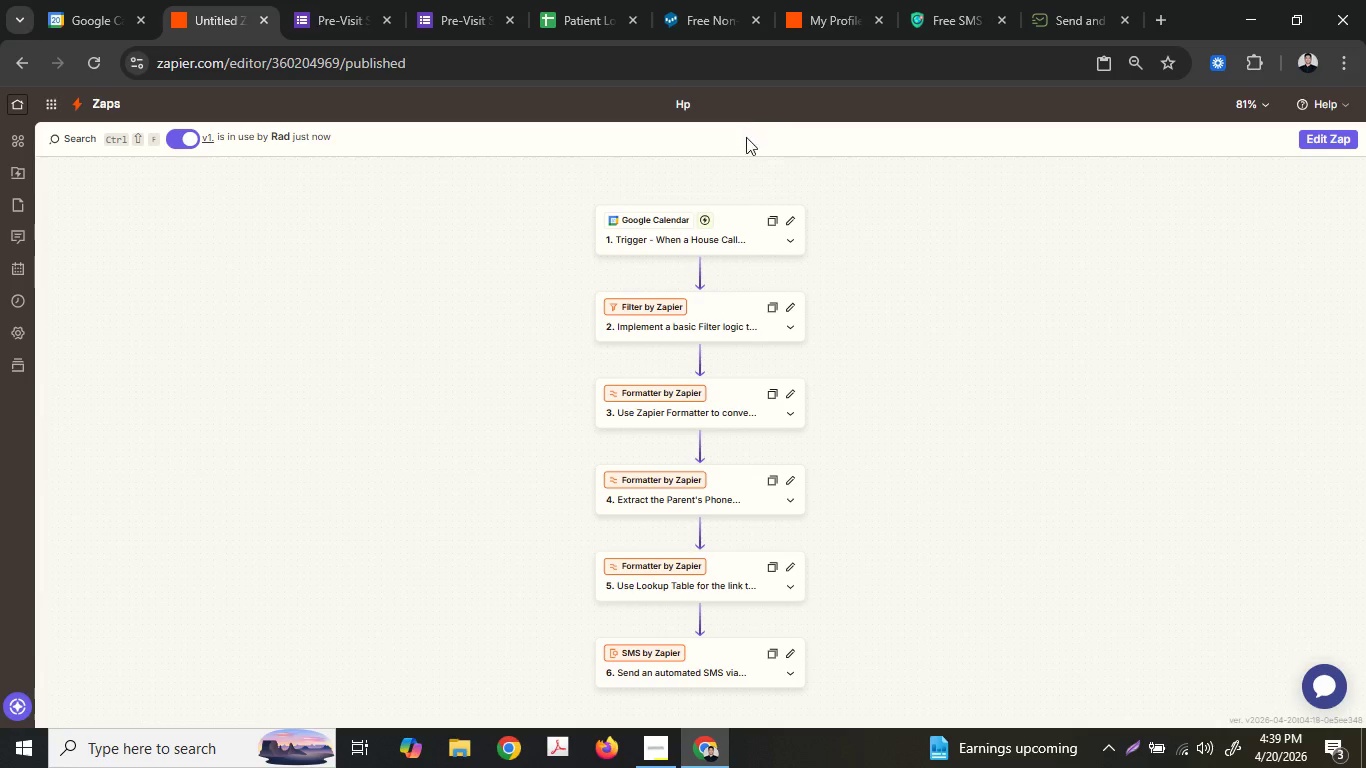 
key(Backspace)
type(oue Call)
key(Backspace)
key(Backspace)
 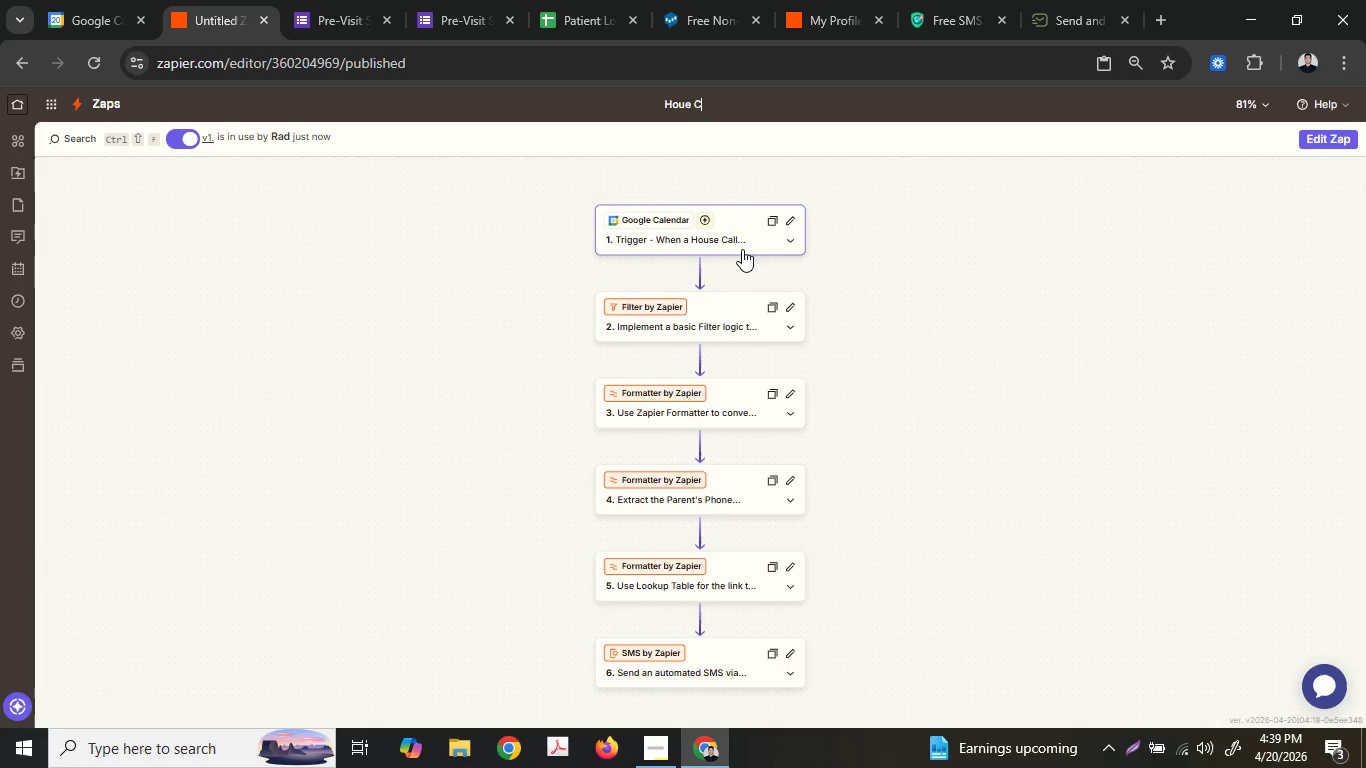 
key(Backspace)
key(Backspace)
key(Backspace)
key(Backspace)
type(se )
 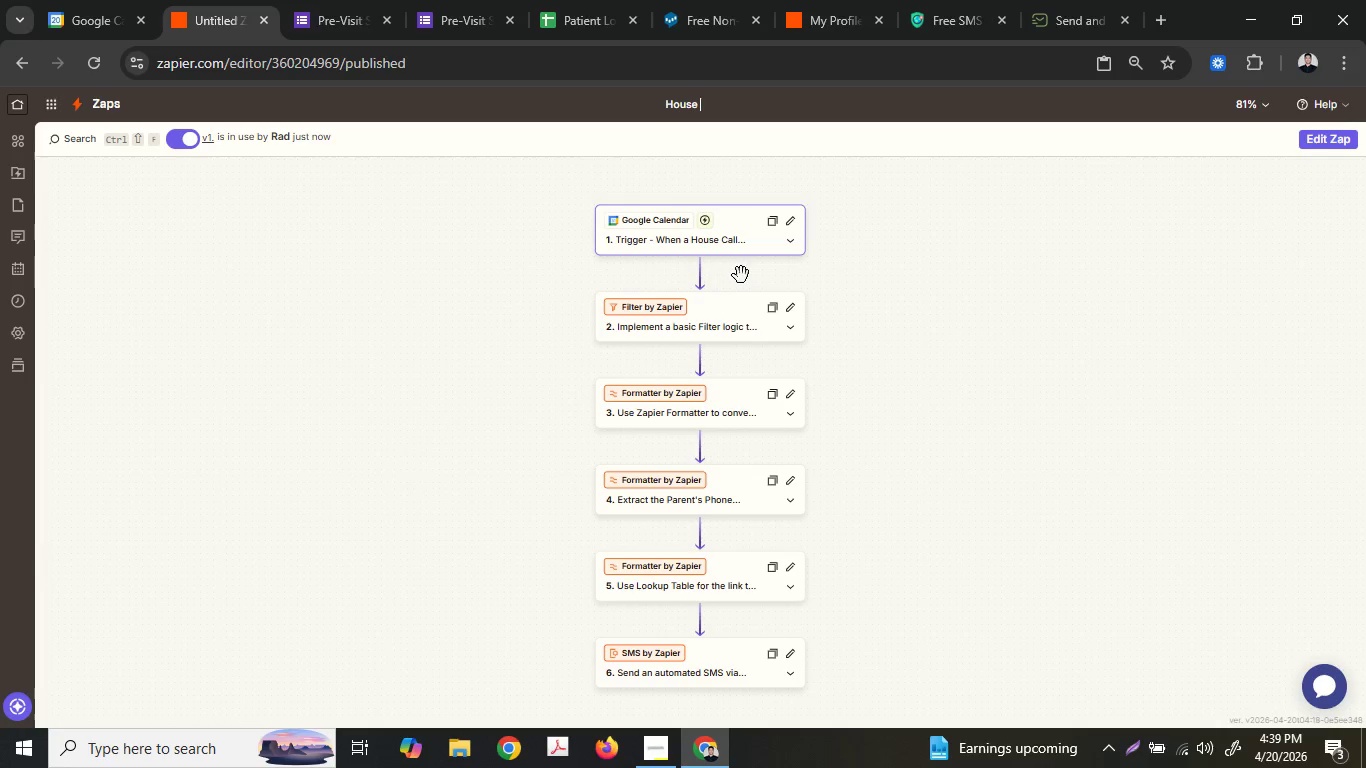 
type(Call )
 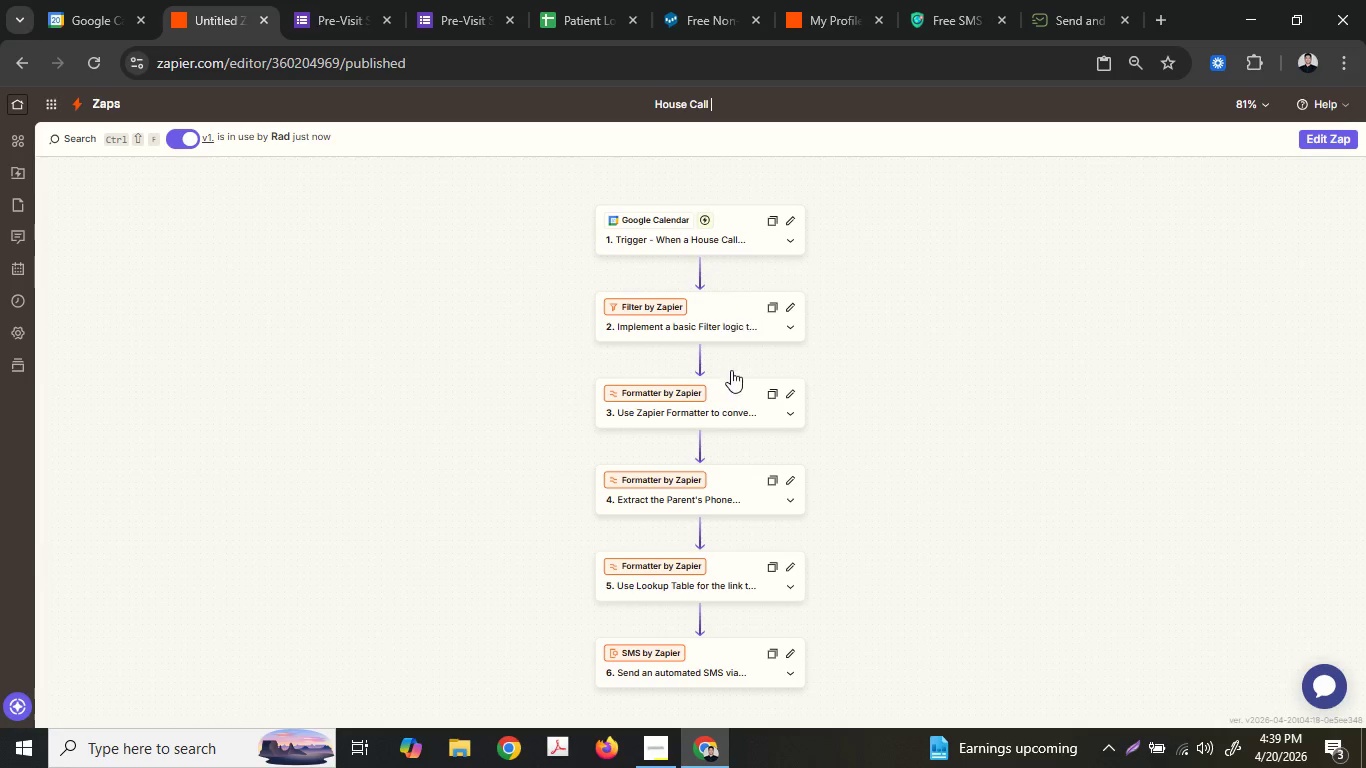 
type(Notification)
 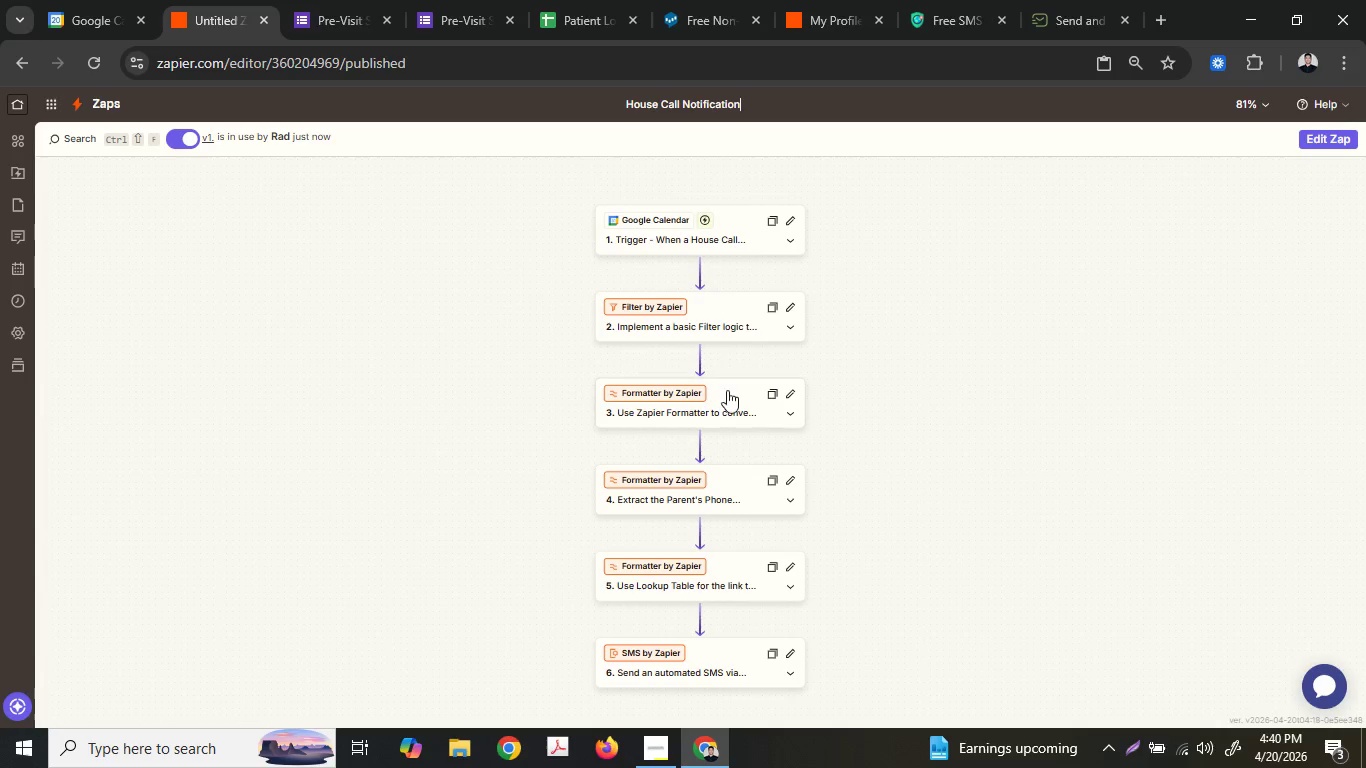 
wait(5.61)
 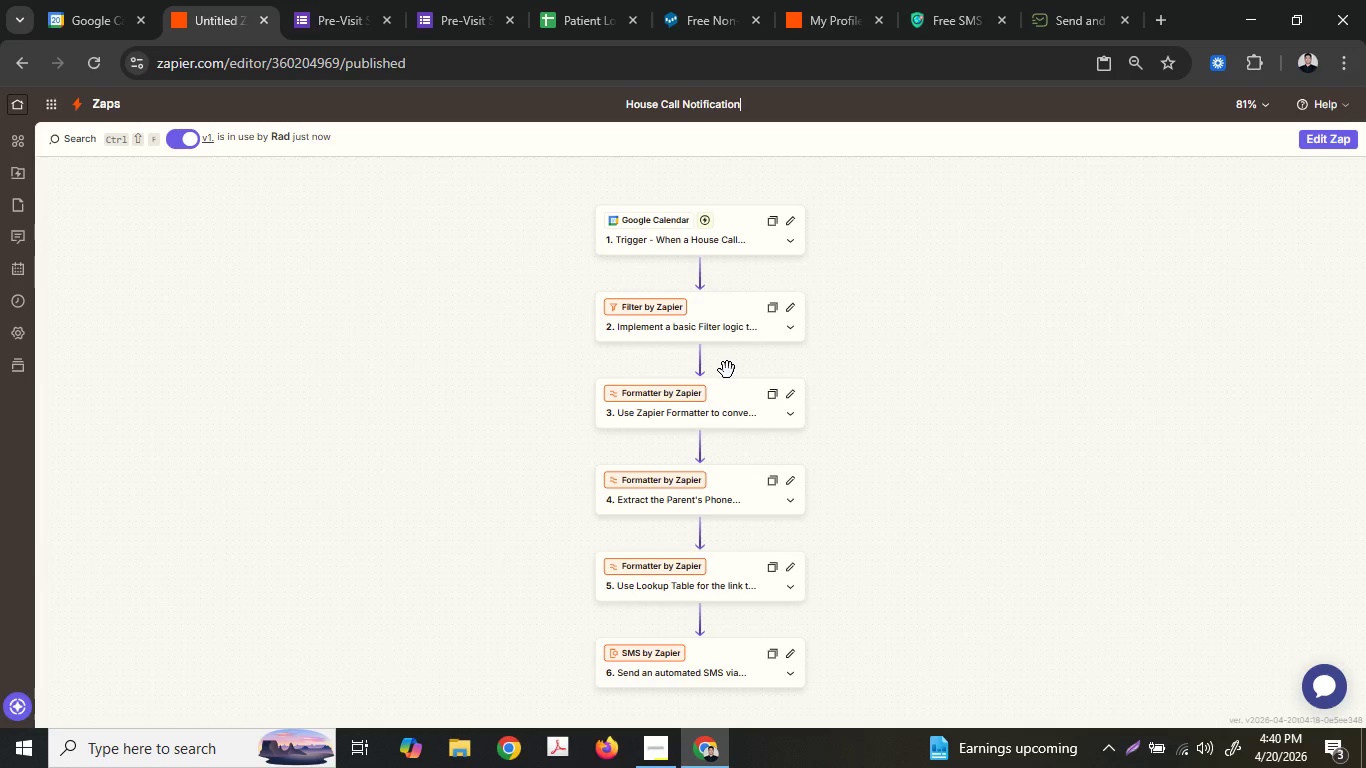 
hold_key(key=ArrowLeft, duration=0.78)
 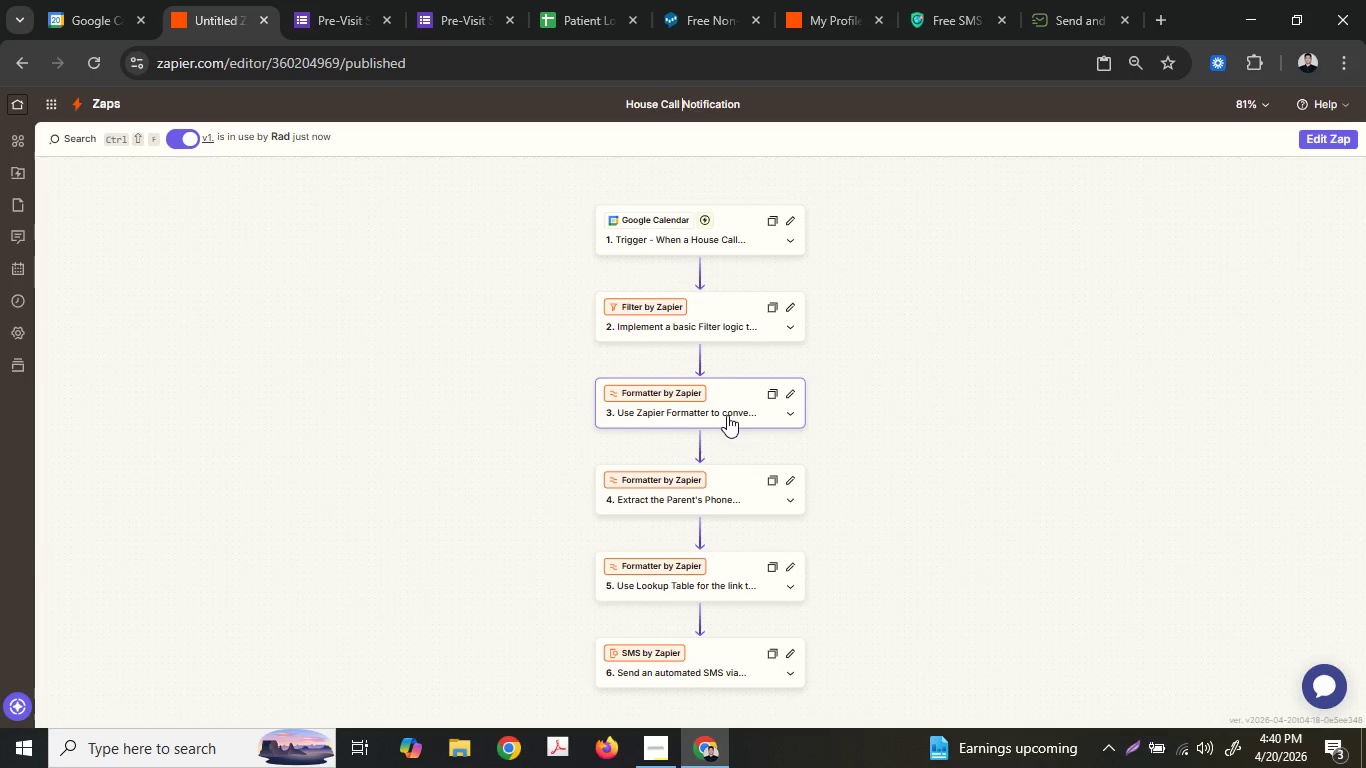 
key(ArrowLeft)
 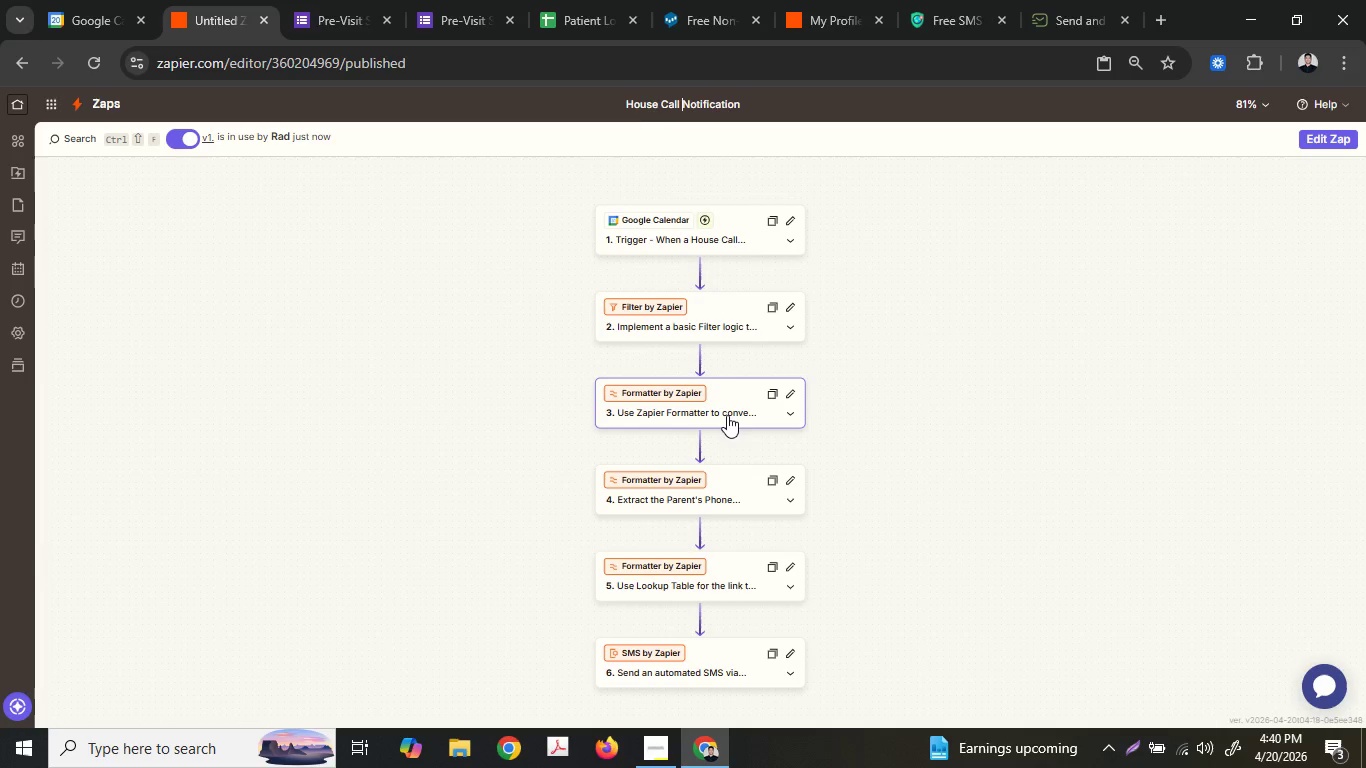 
type(SMS )
 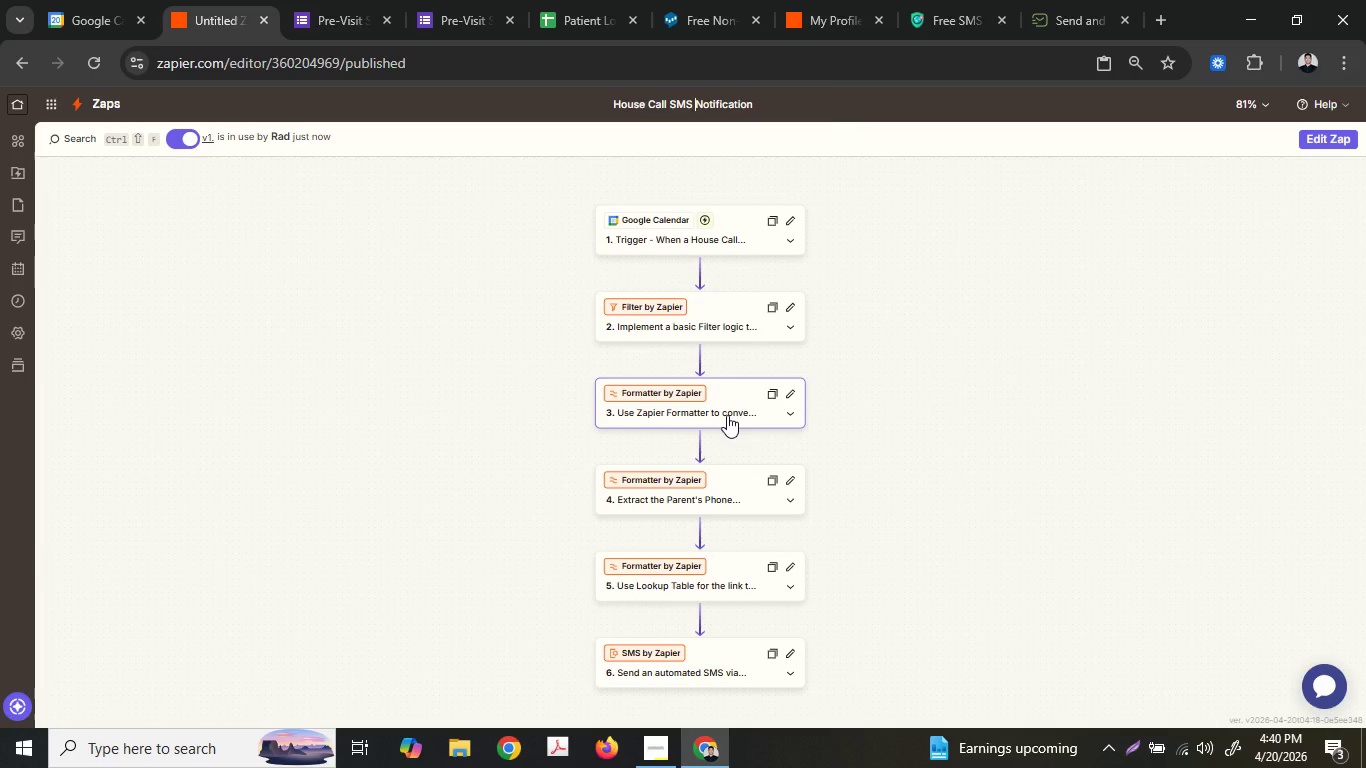 
key(Enter)
 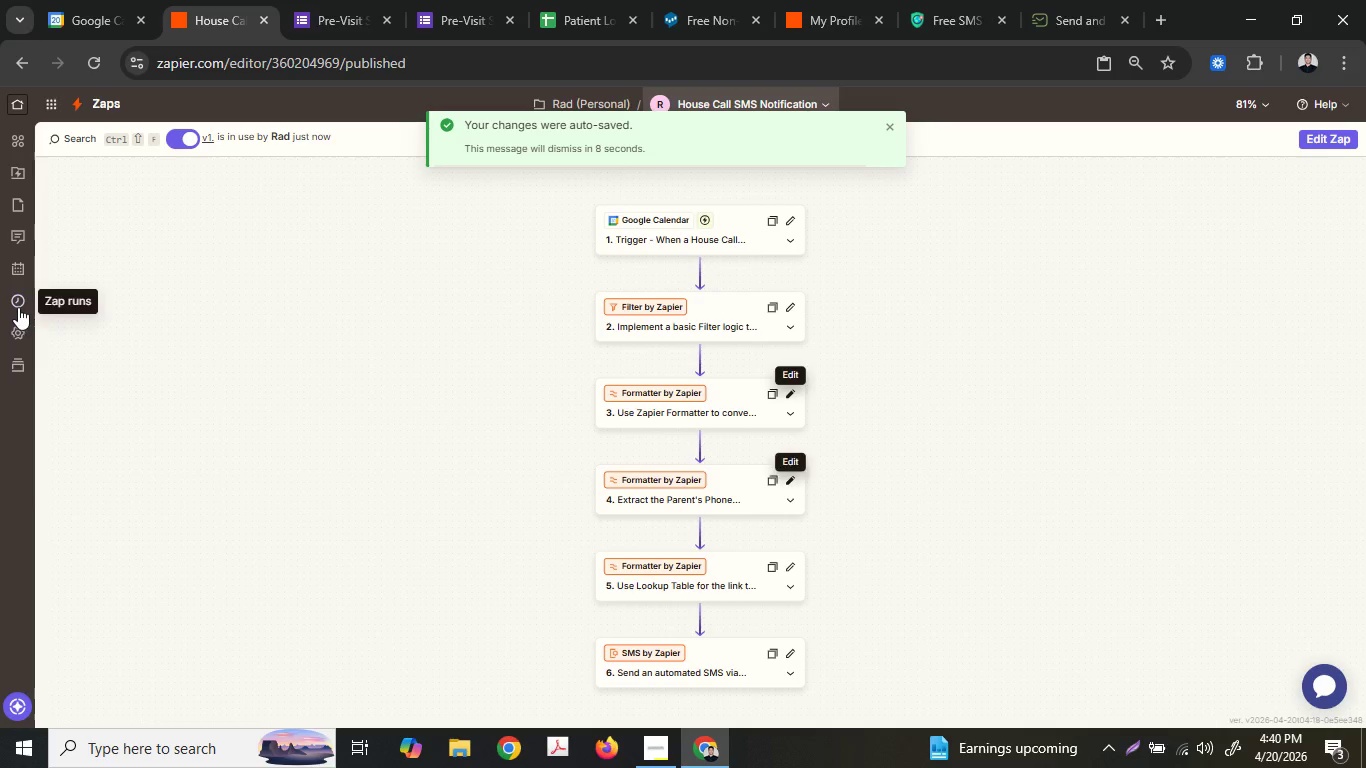 
mouse_move([274, 340])
 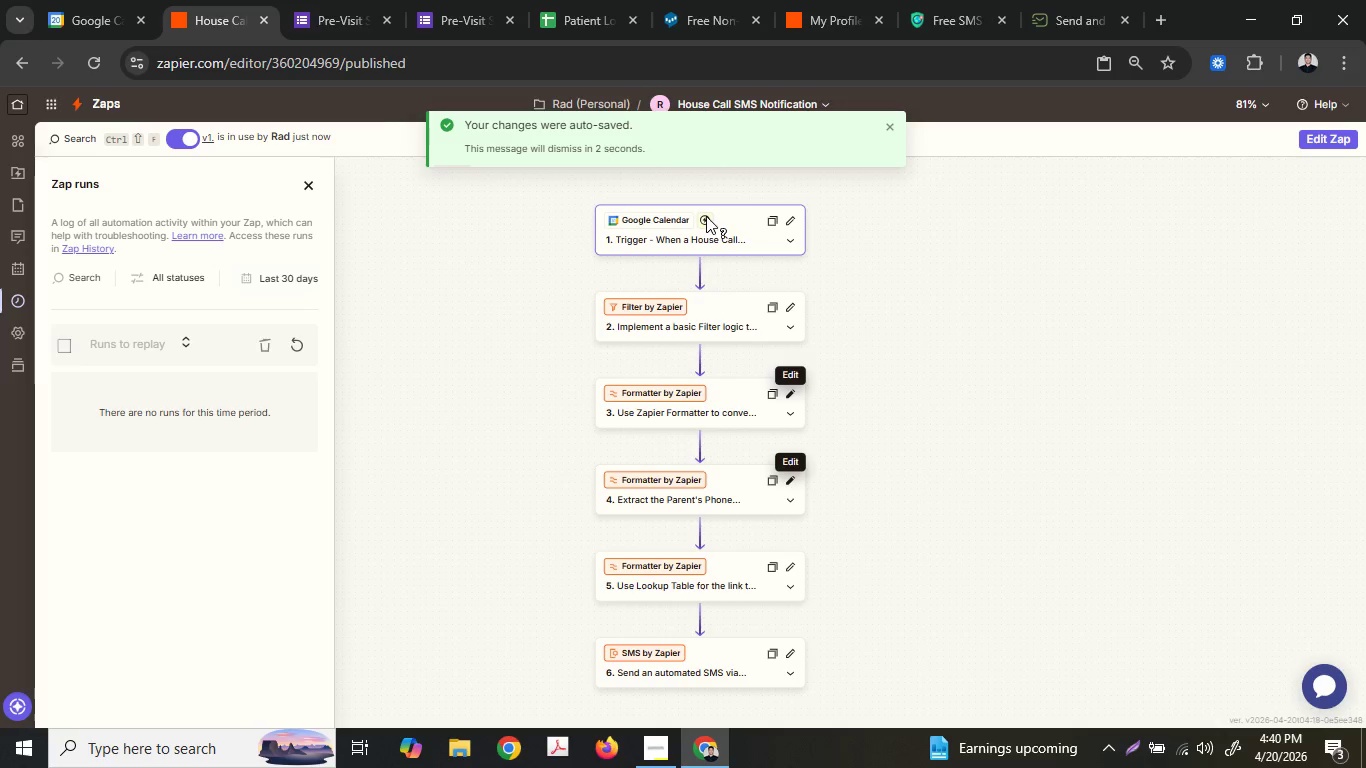 
left_click([706, 216])
 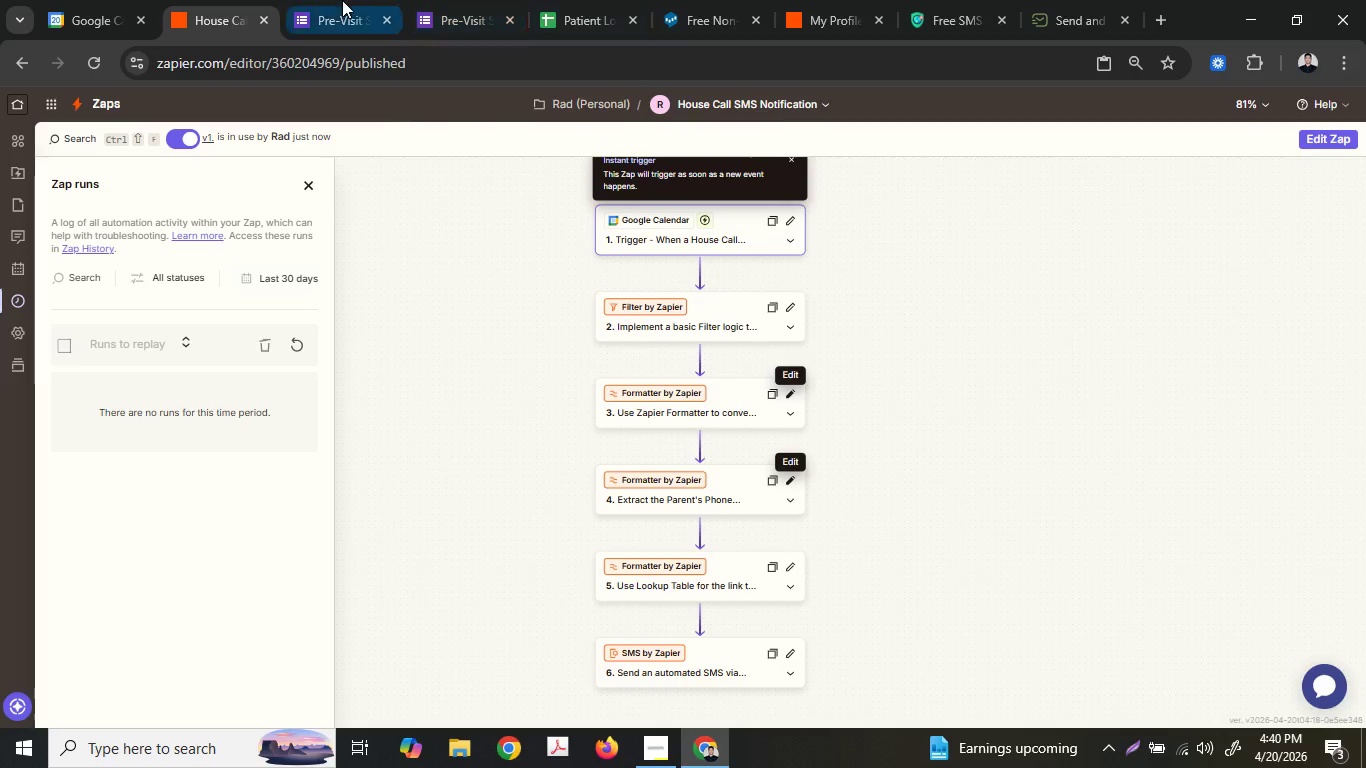 
left_click([67, 0])
 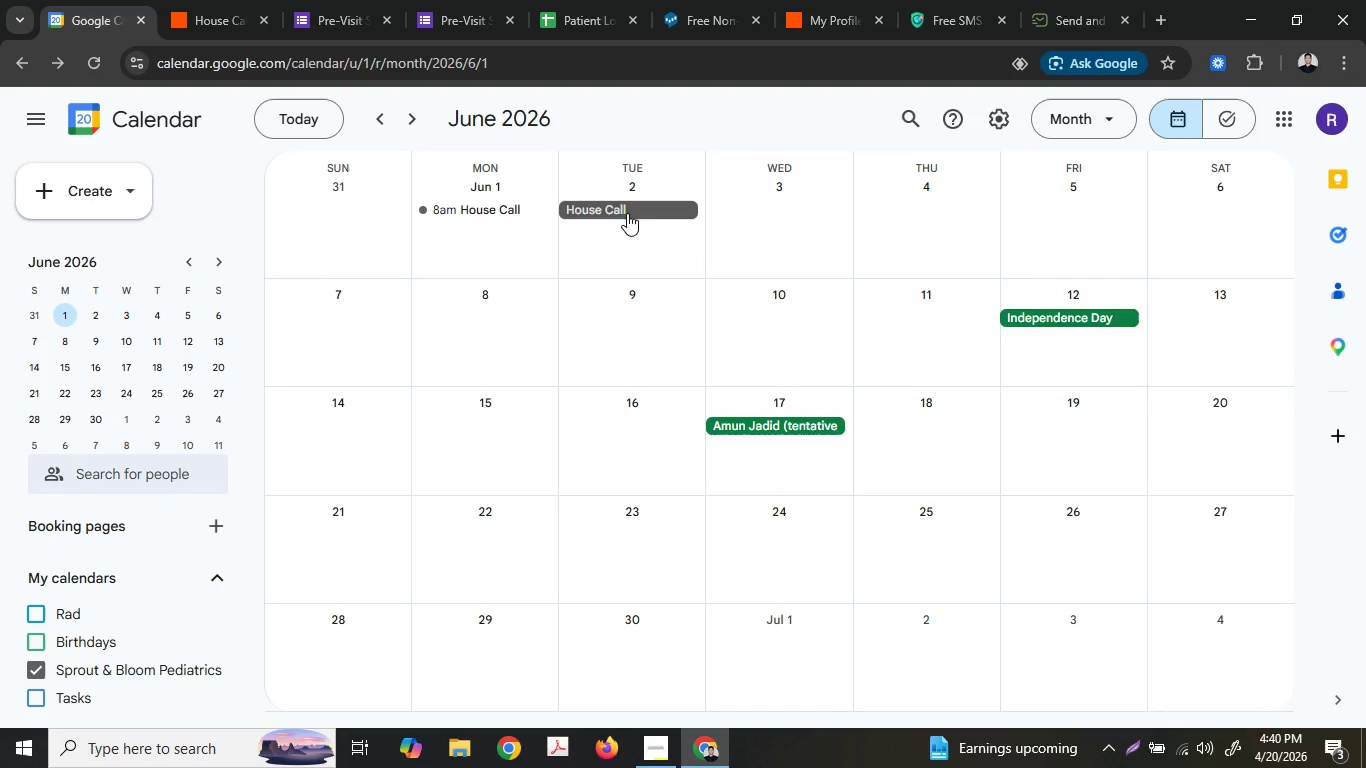 
left_click([632, 238])
 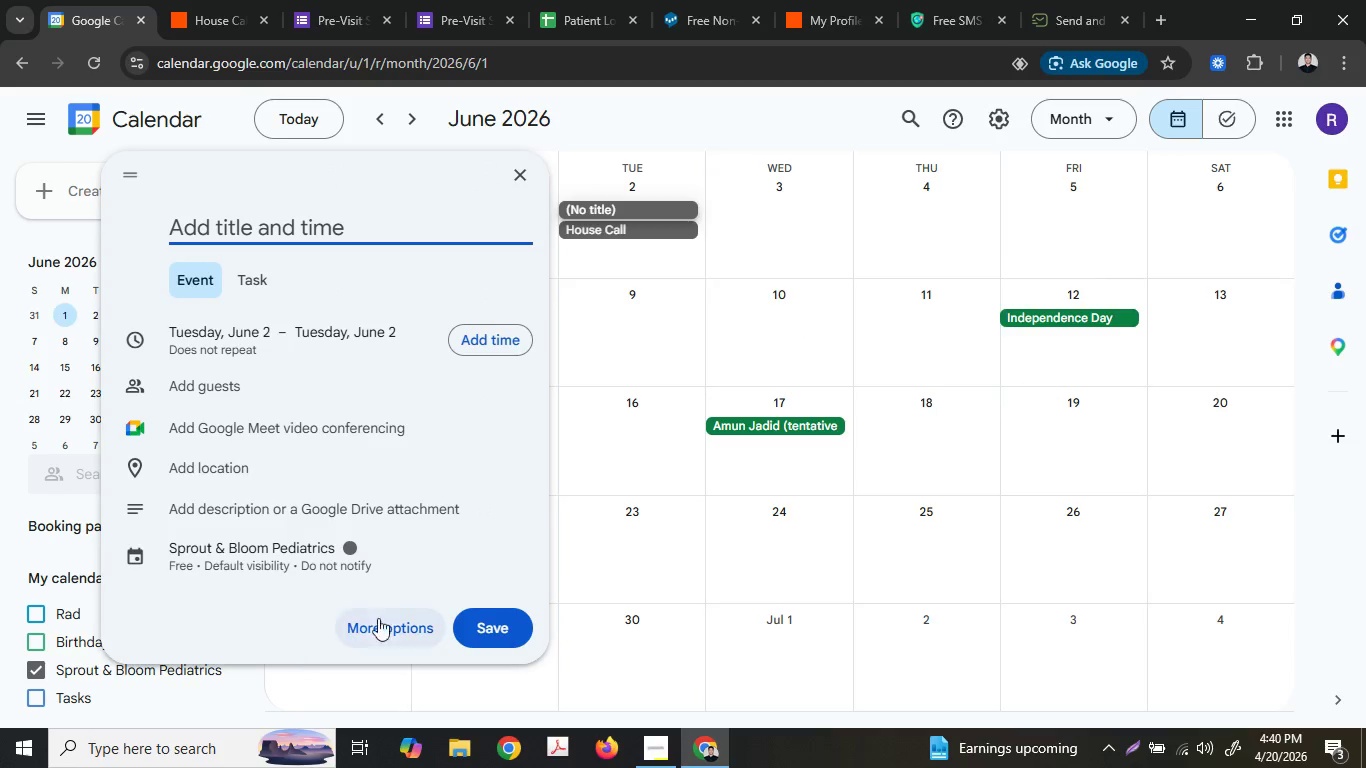 
left_click([526, 177])
 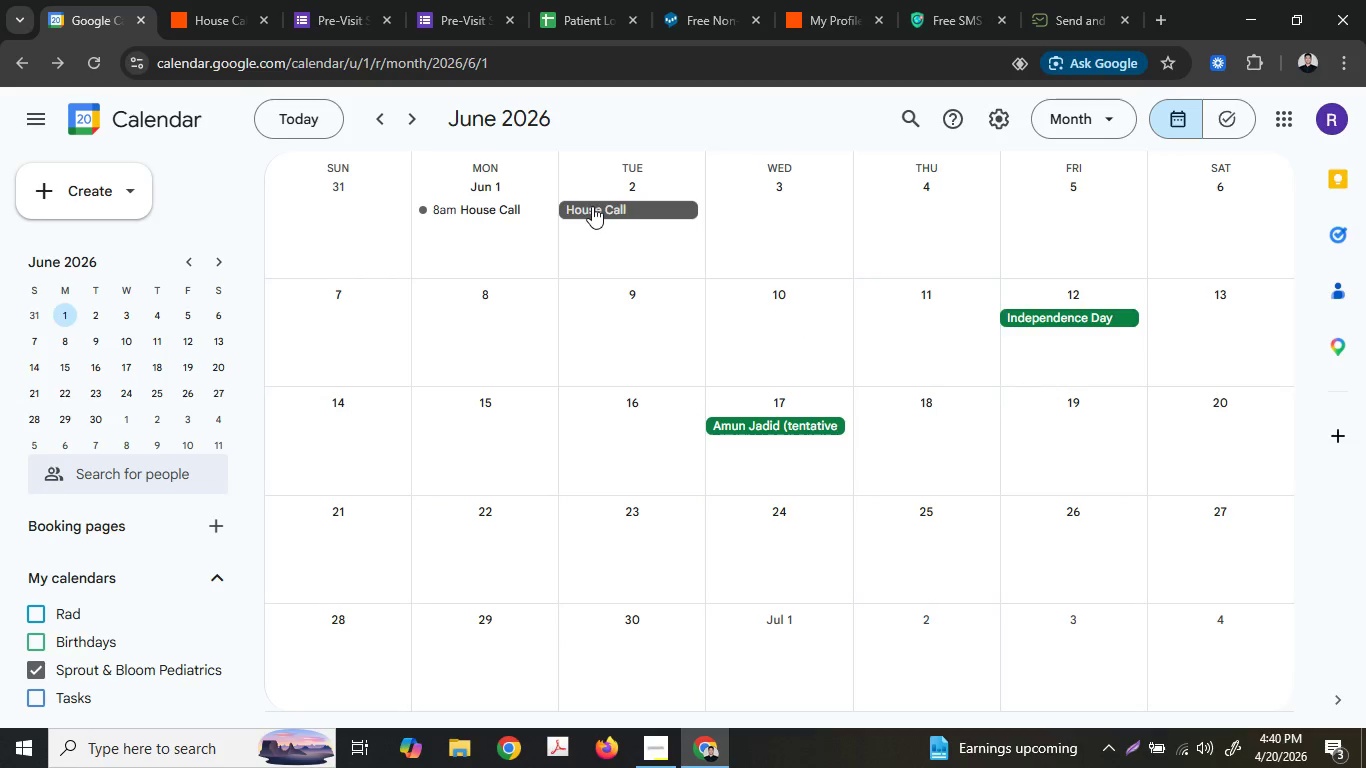 
left_click([597, 207])
 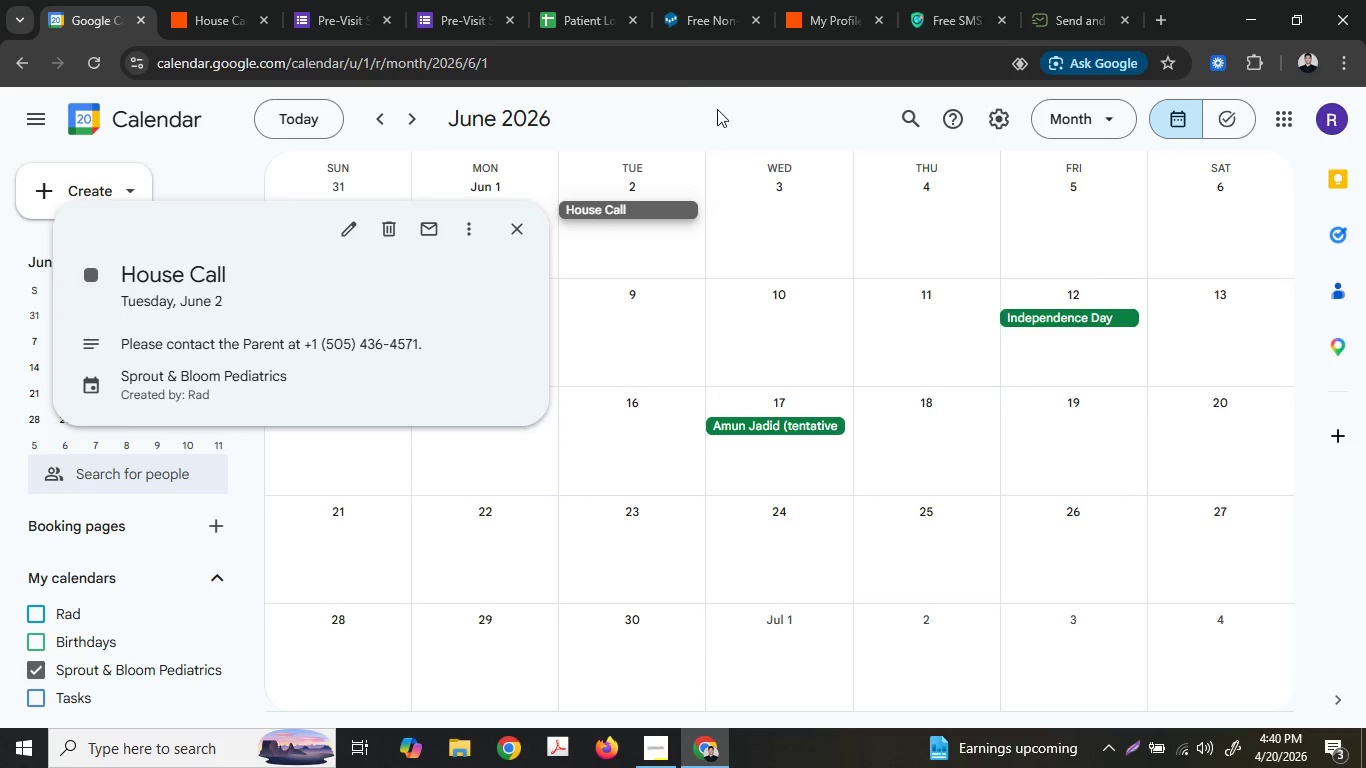 
wait(5.62)
 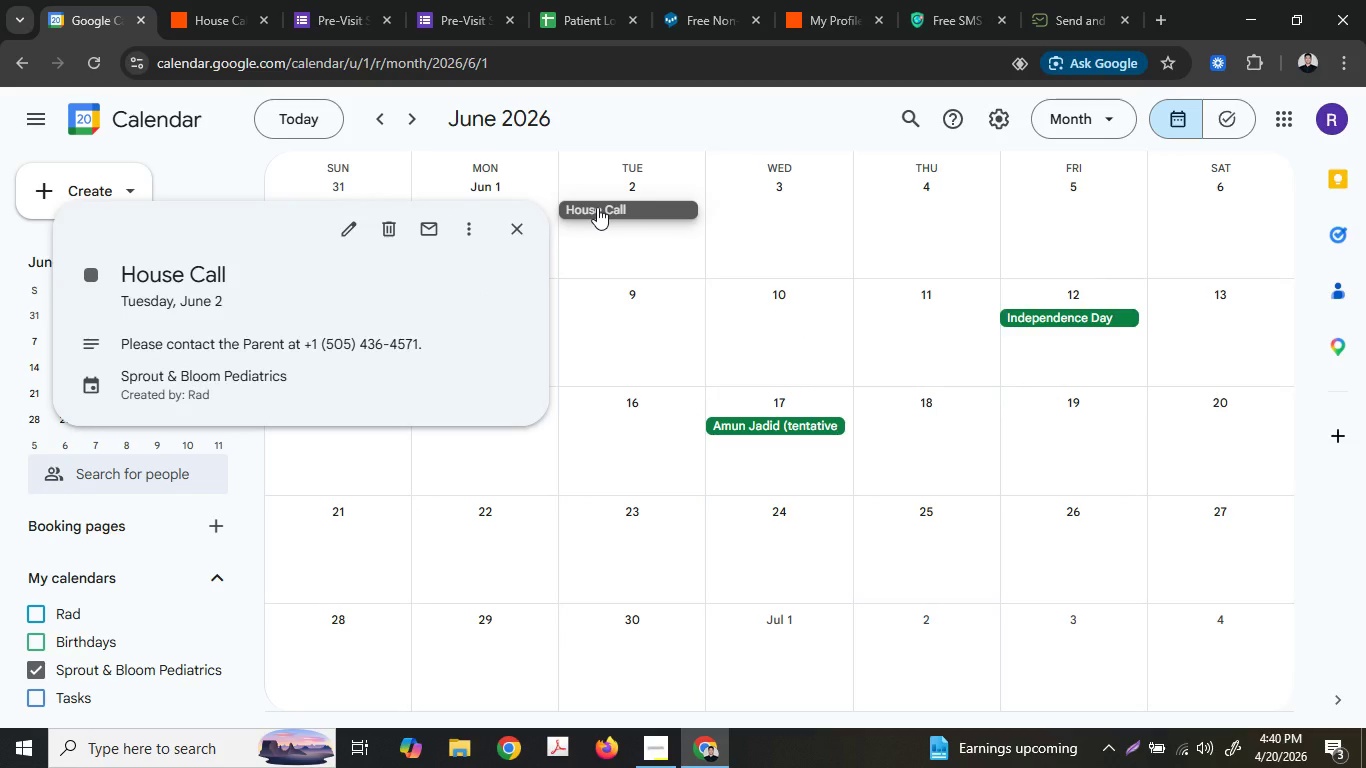 
left_click([669, 203])
 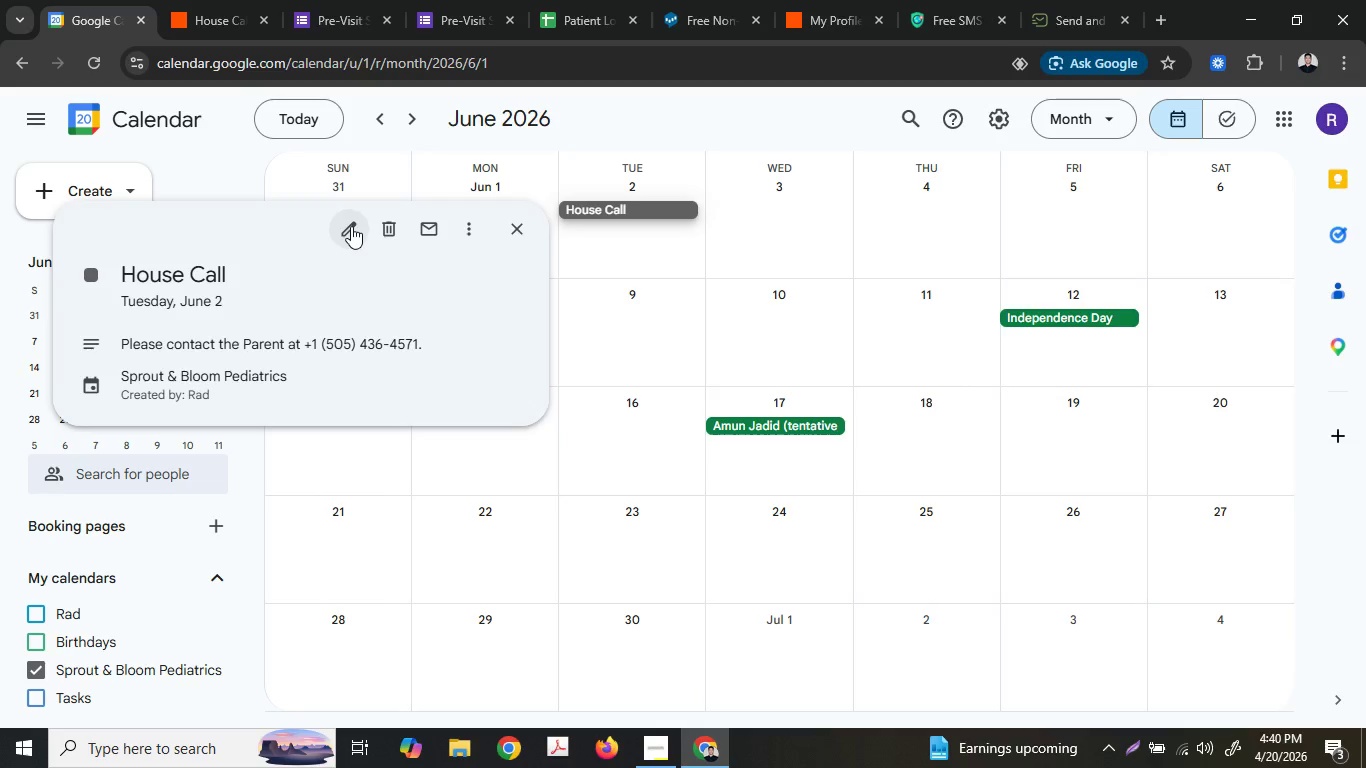 
left_click([351, 226])
 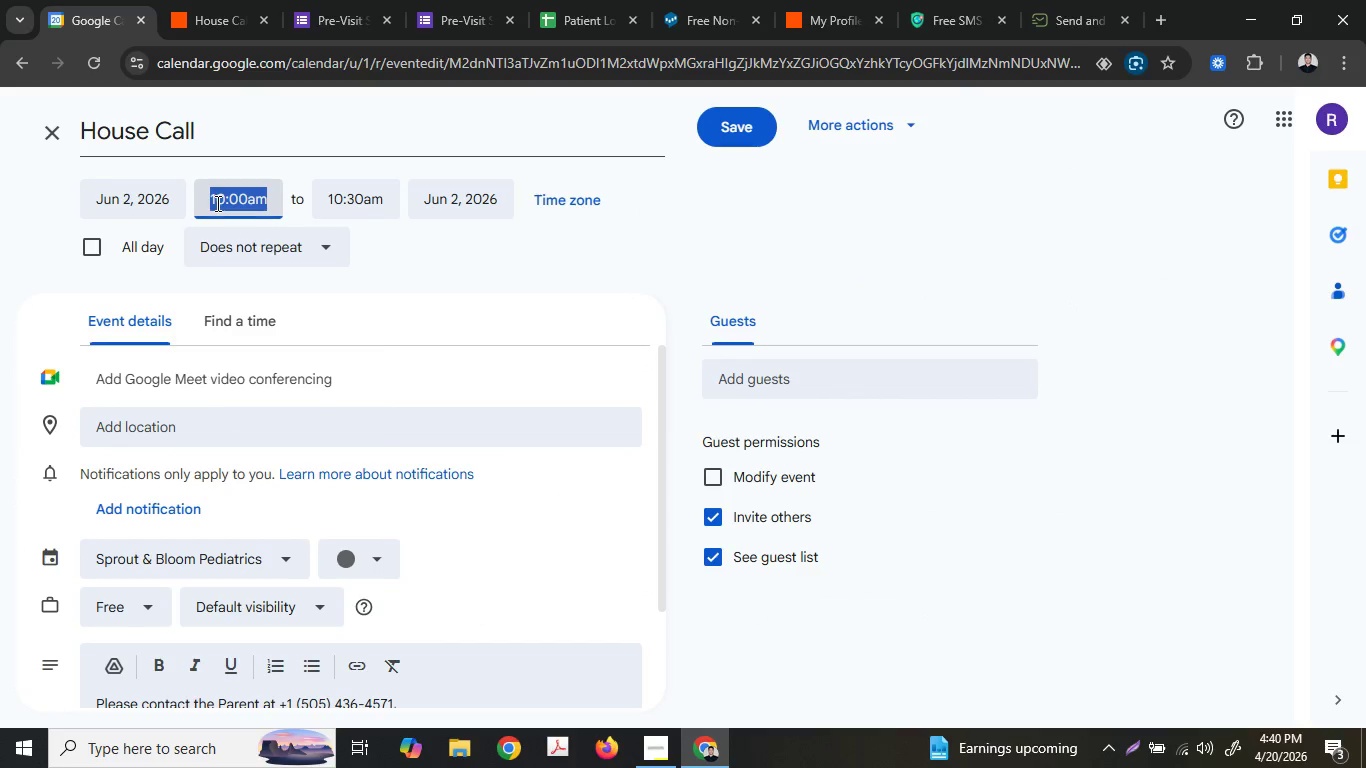 
wait(5.22)
 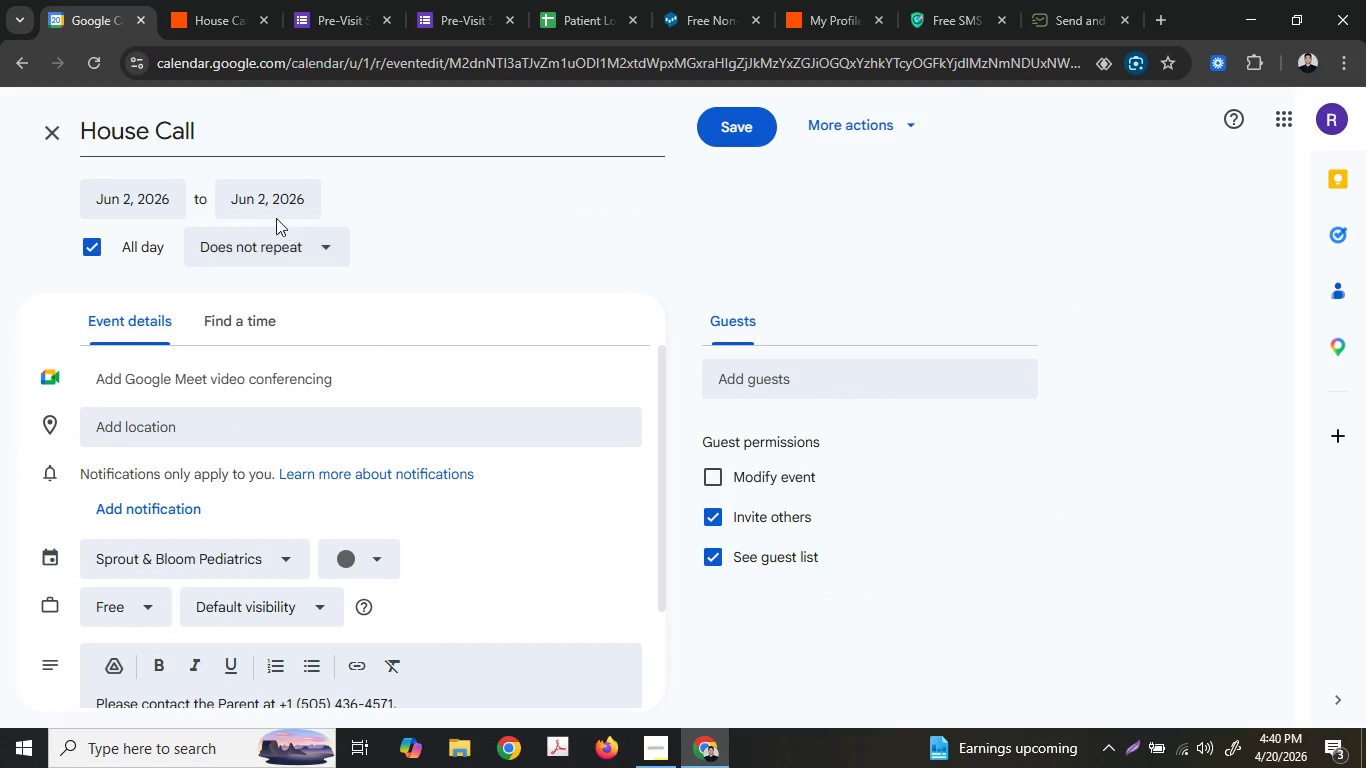 
left_click_drag(start_coordinate=[285, 332], to_coordinate=[268, 249])
 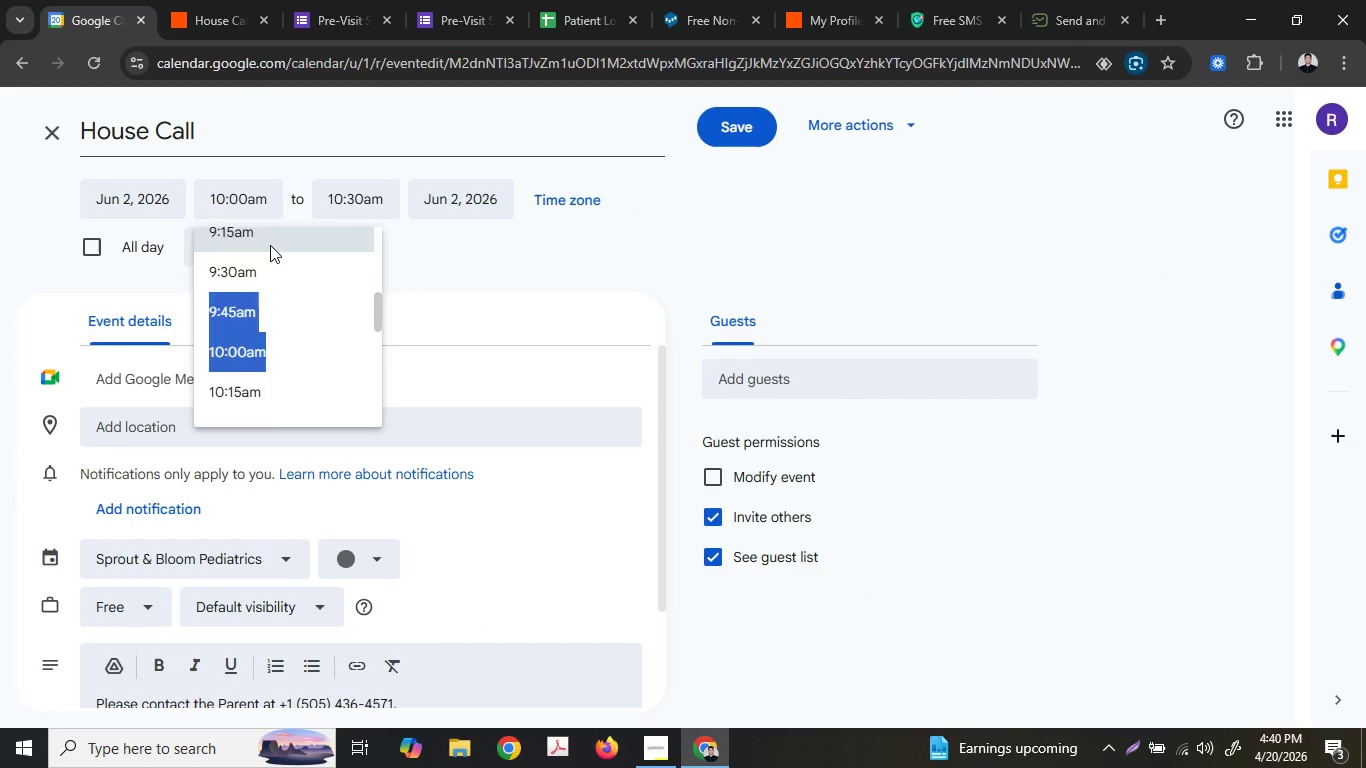 
scroll: coordinate [272, 248], scroll_direction: up, amount: 2.0
 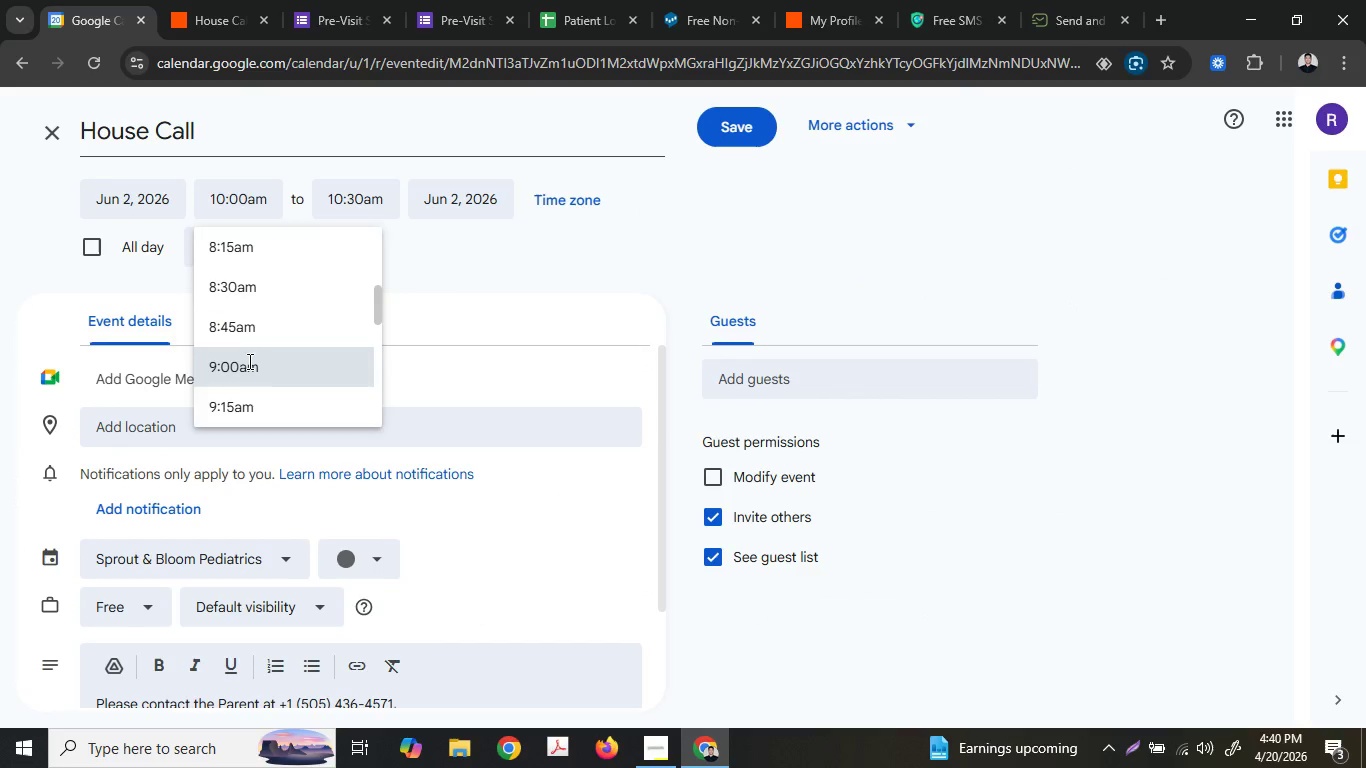 
left_click([246, 363])
 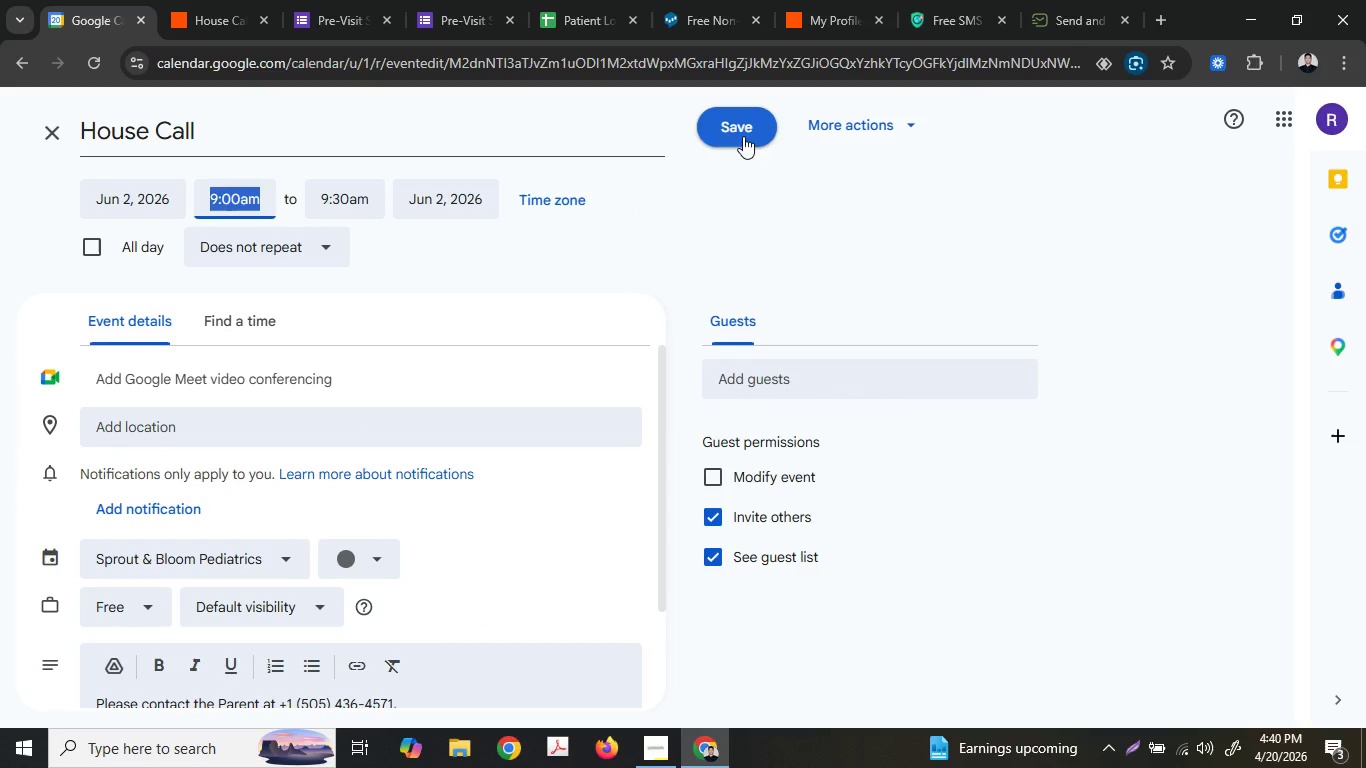 
left_click([741, 128])
 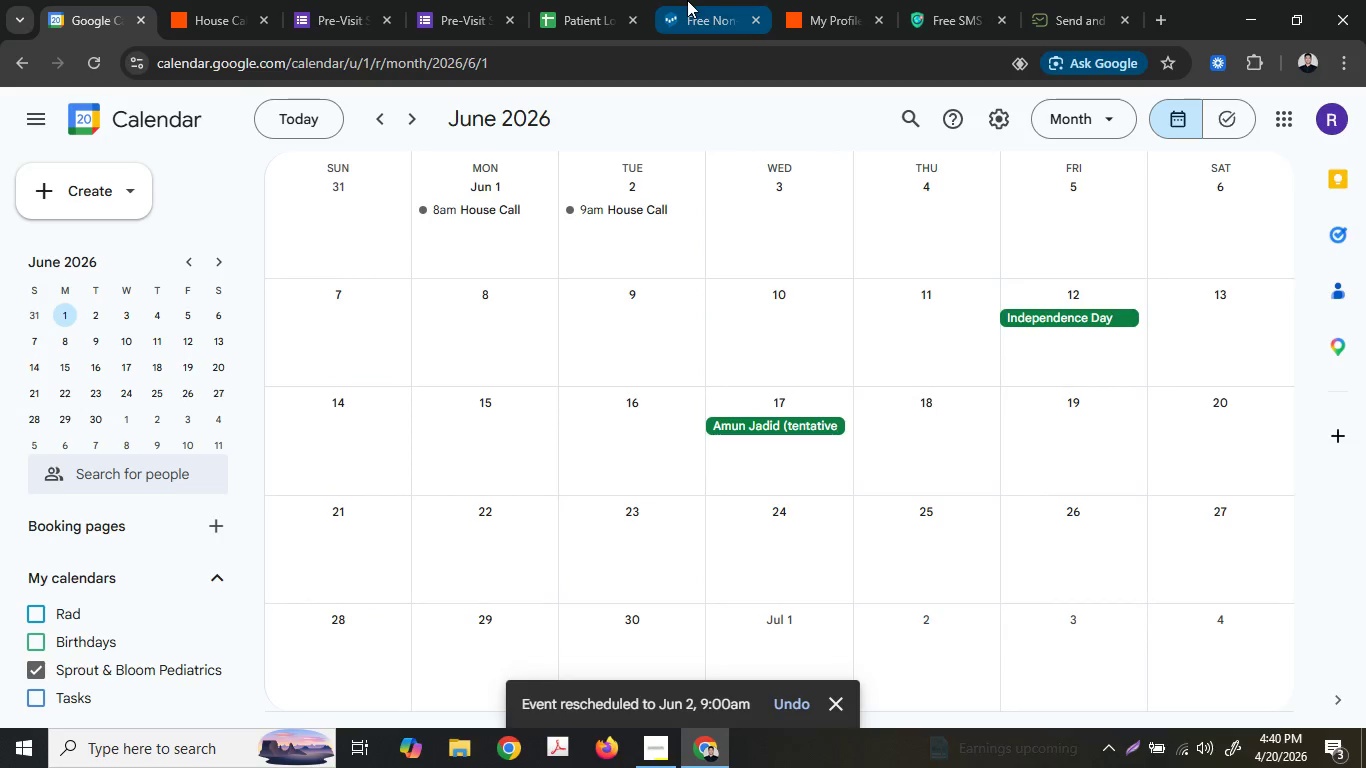 
left_click([687, 0])
 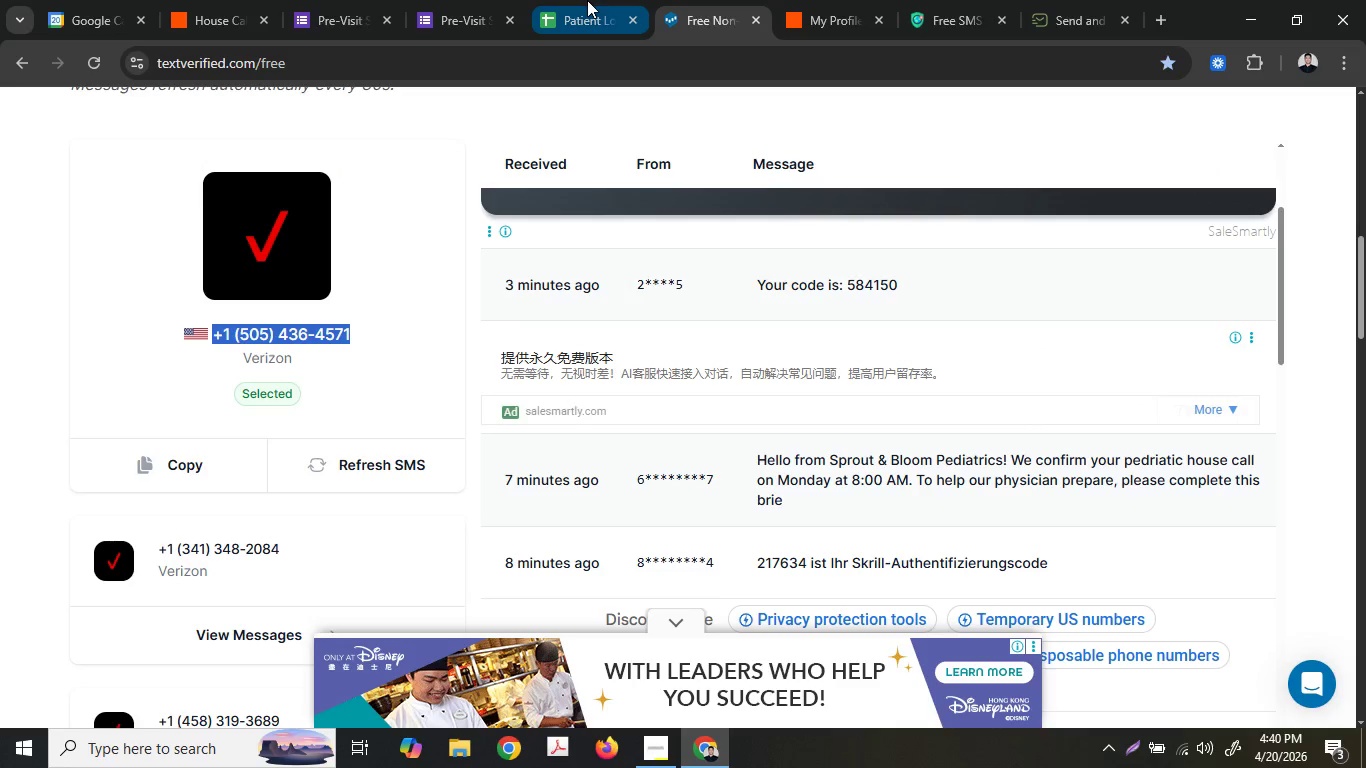 
left_click([587, 0])
 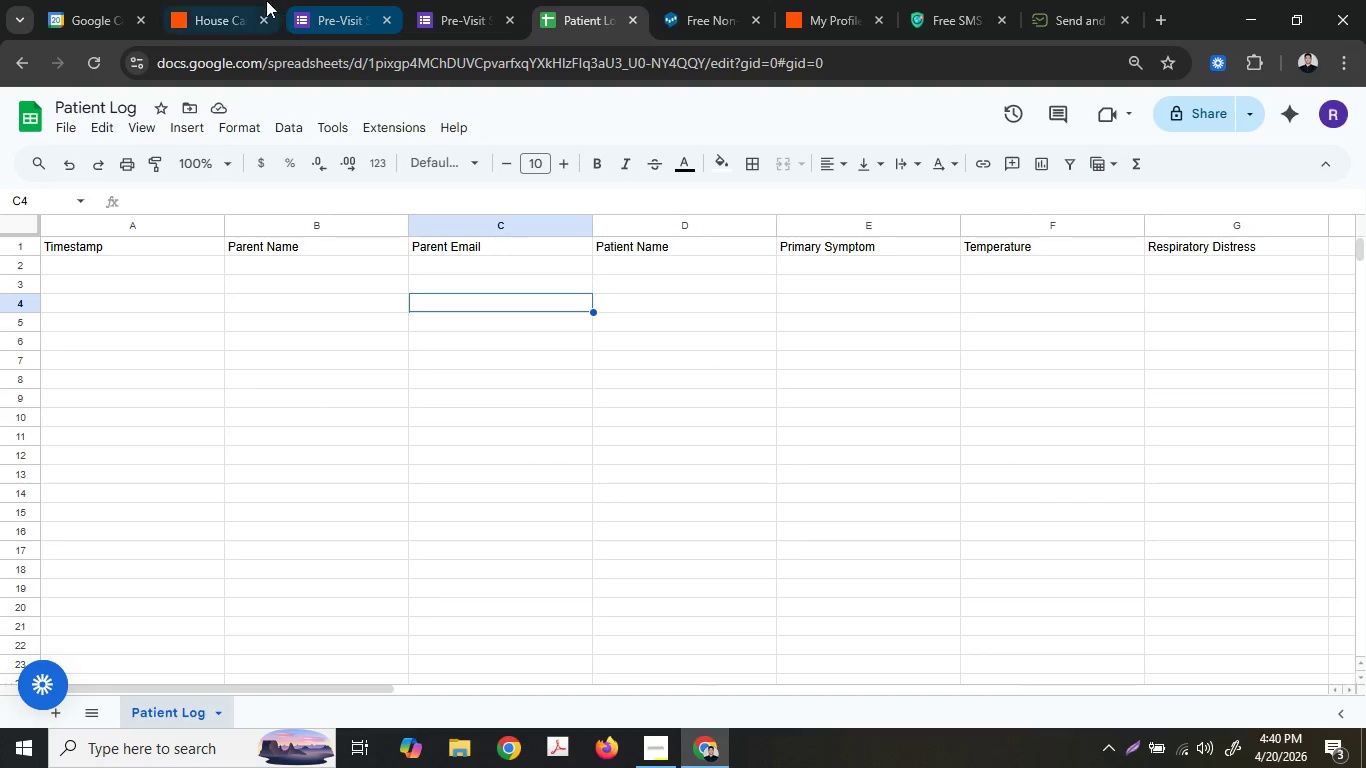 
left_click([216, 0])
 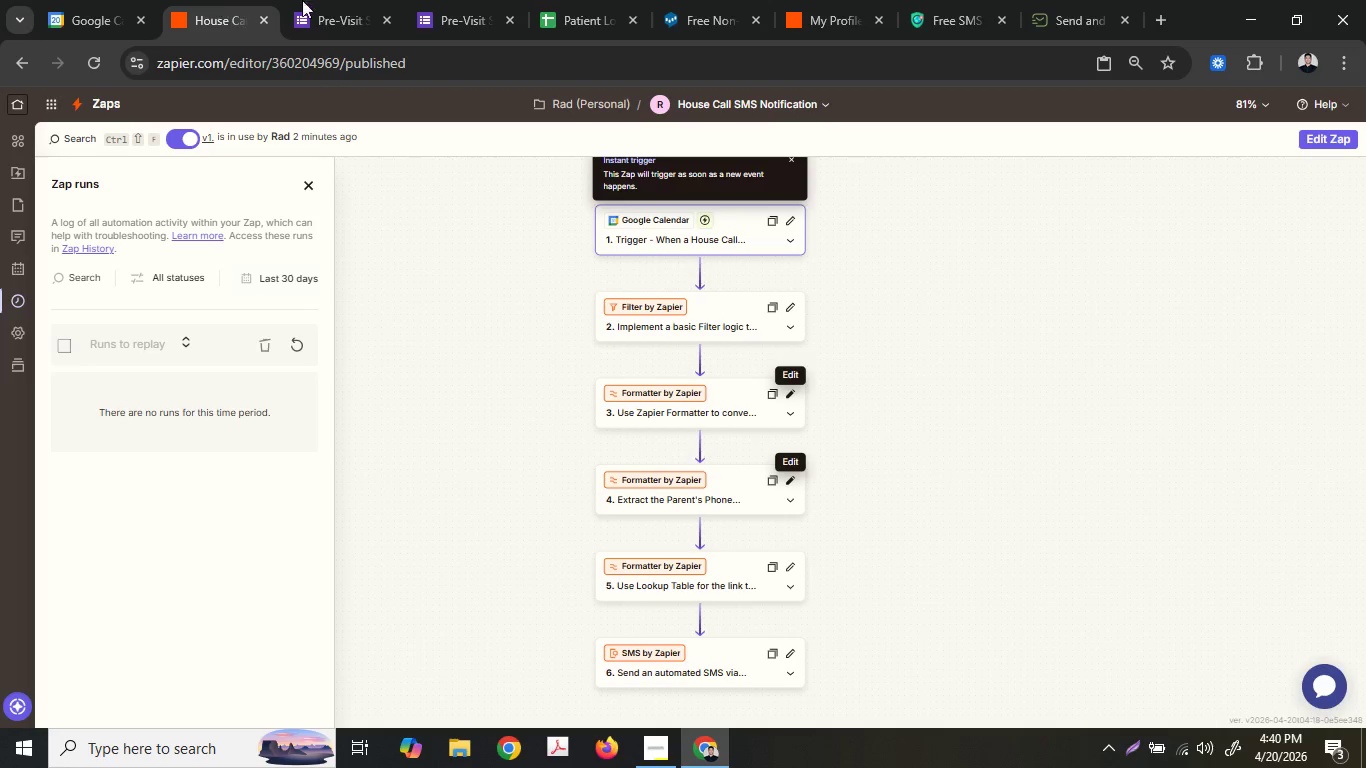 
left_click([316, 0])
 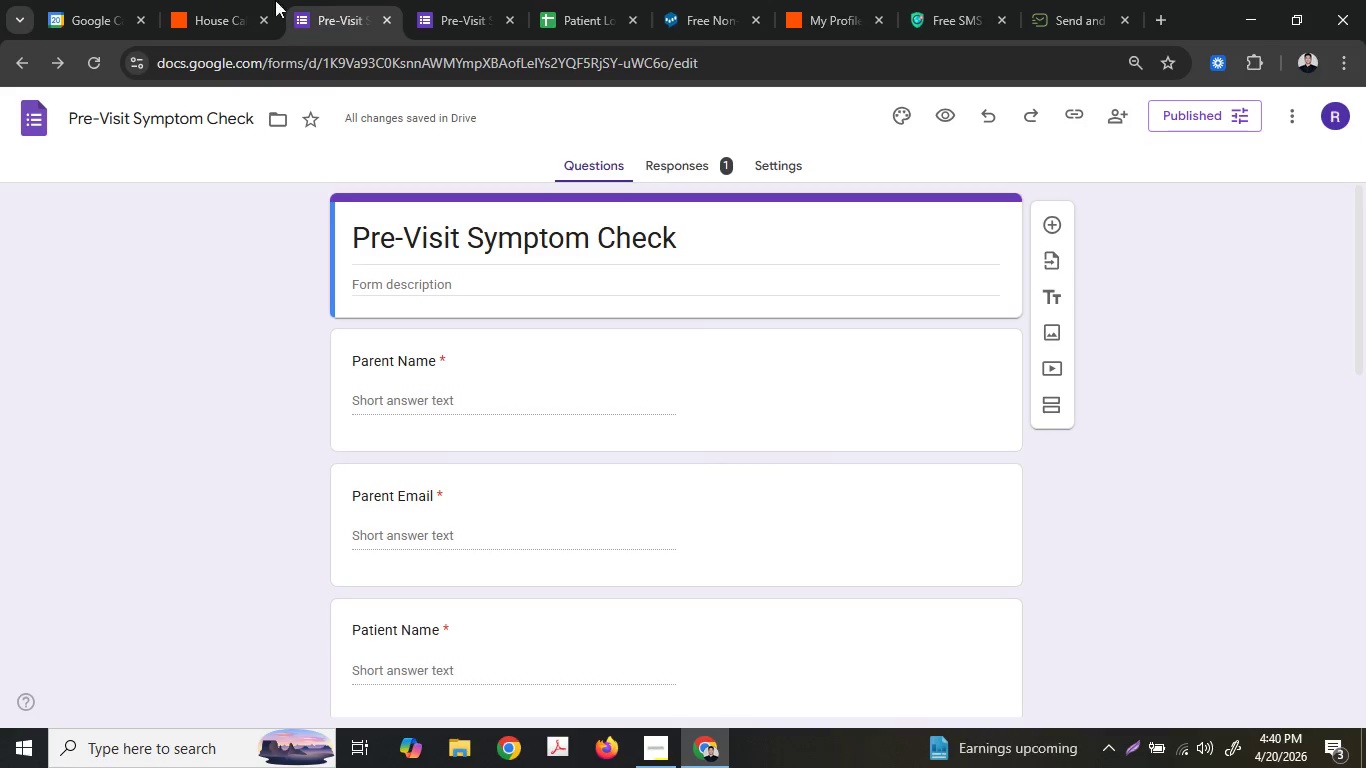 
left_click([242, 0])
 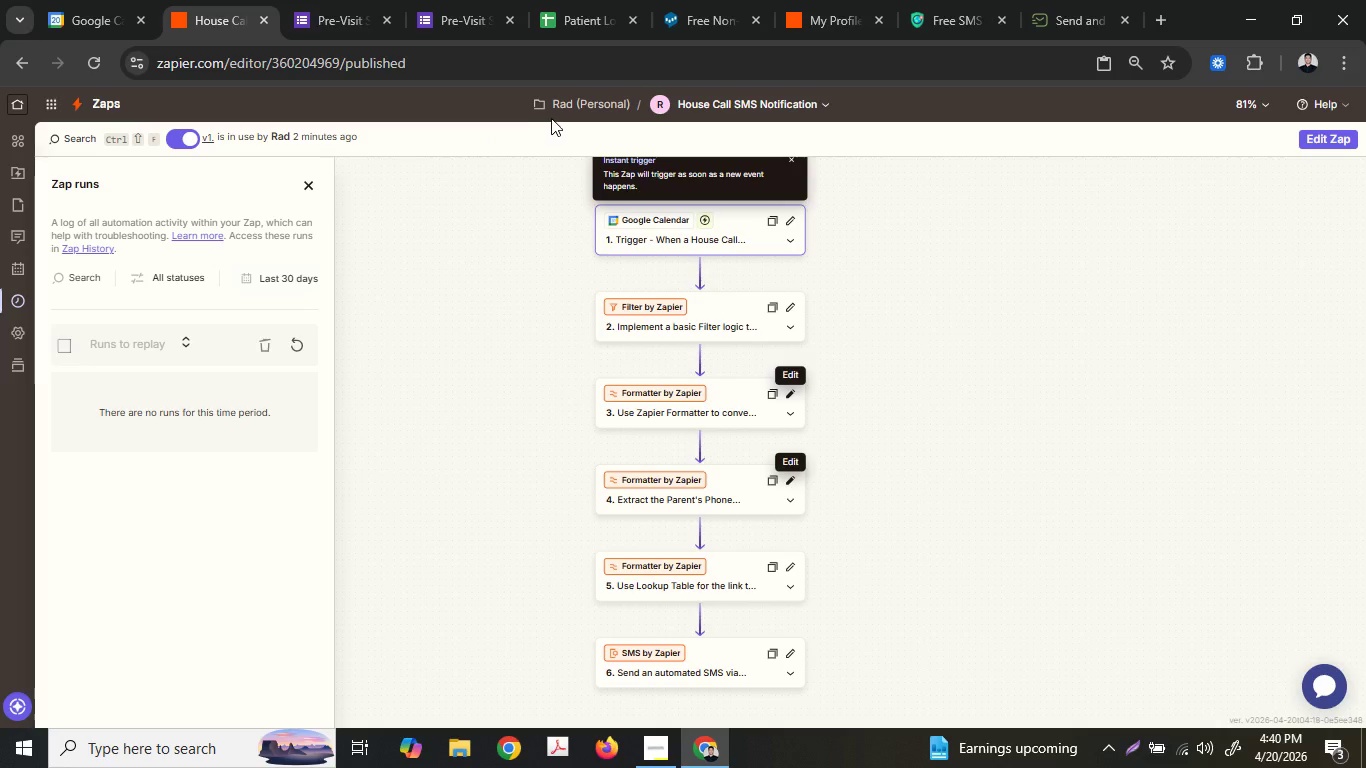 
mouse_move([483, 1])
 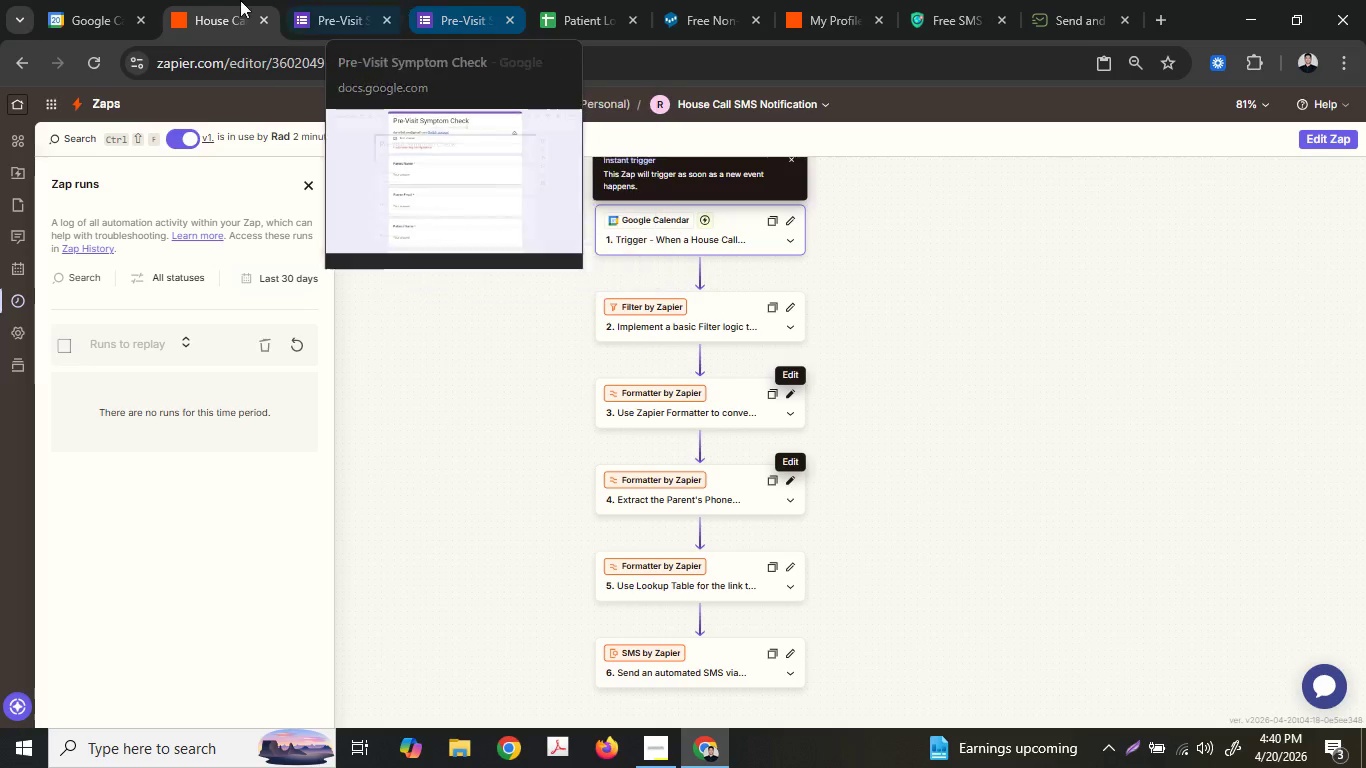 
left_click([134, 0])
 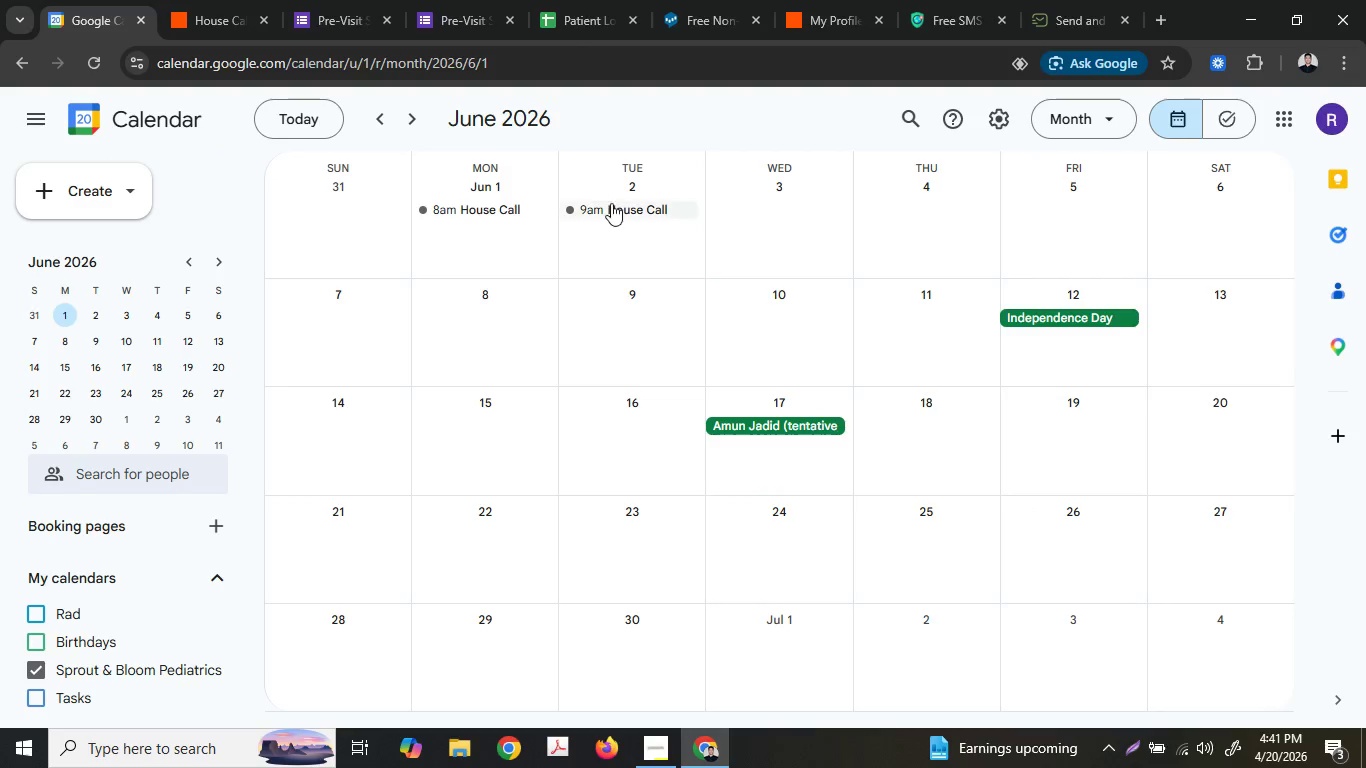 
right_click([614, 207])
 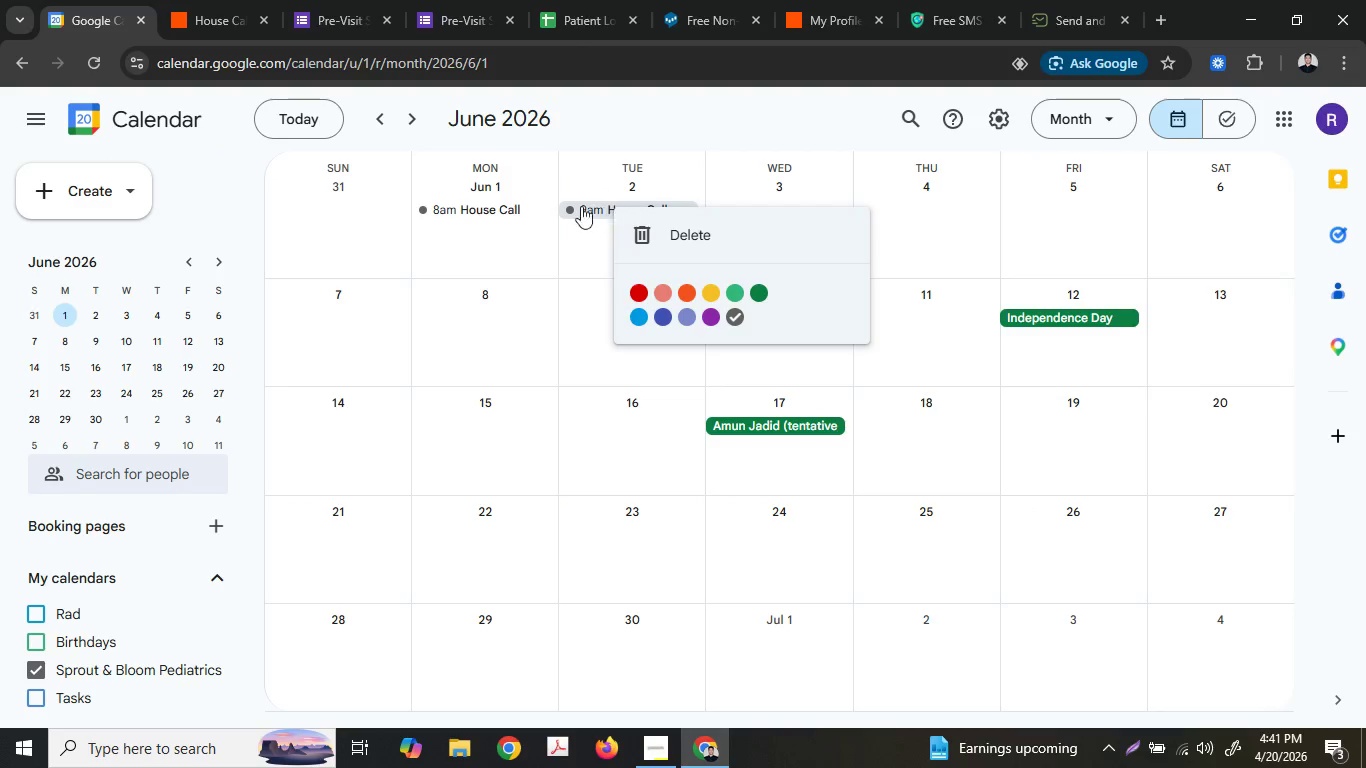 
left_click([573, 206])
 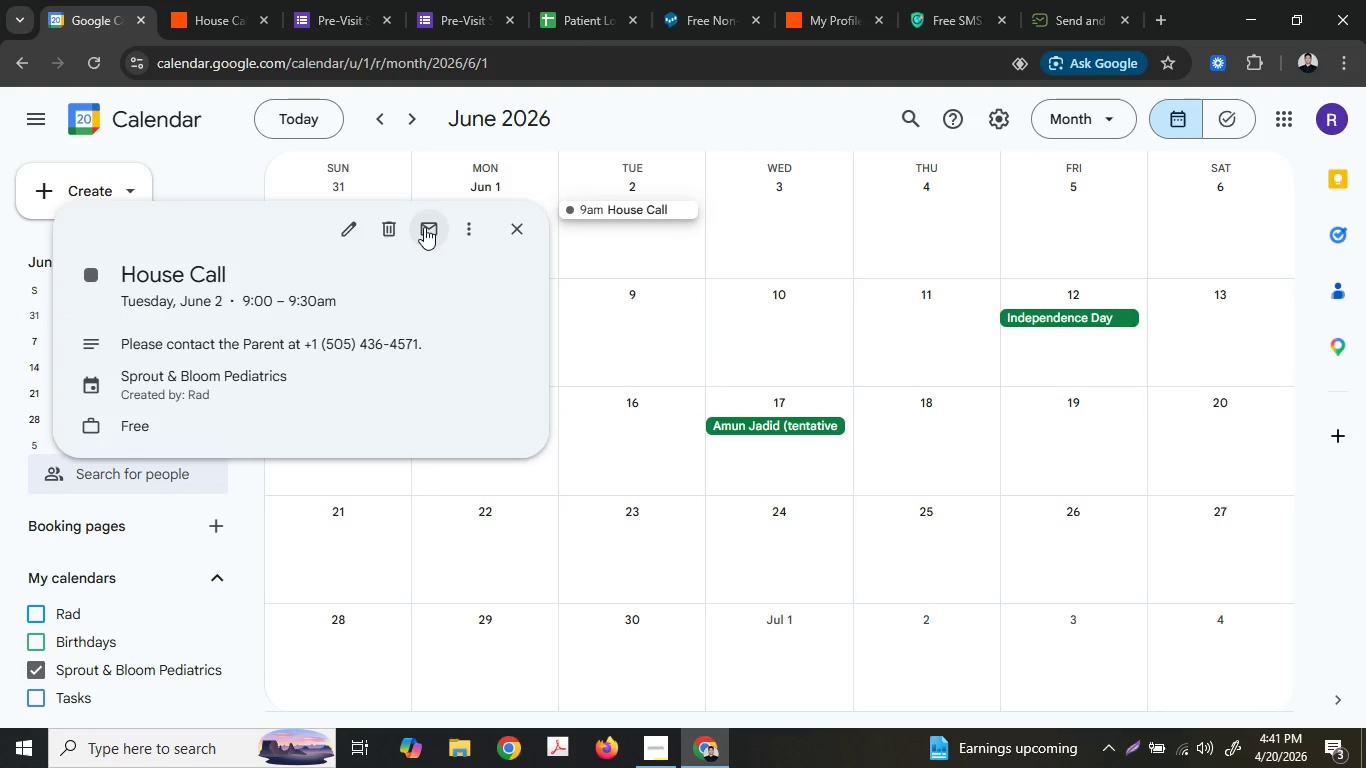 
left_click([473, 228])
 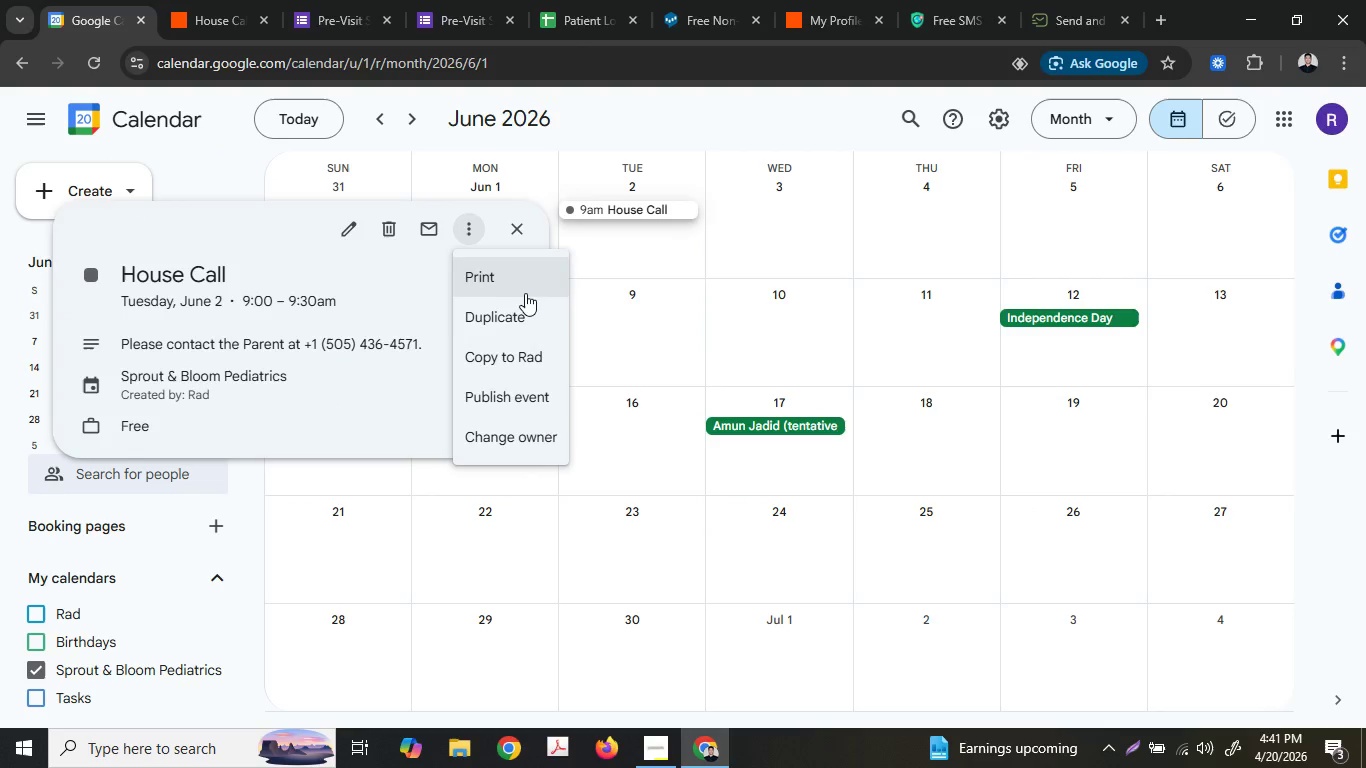 
left_click([529, 317])
 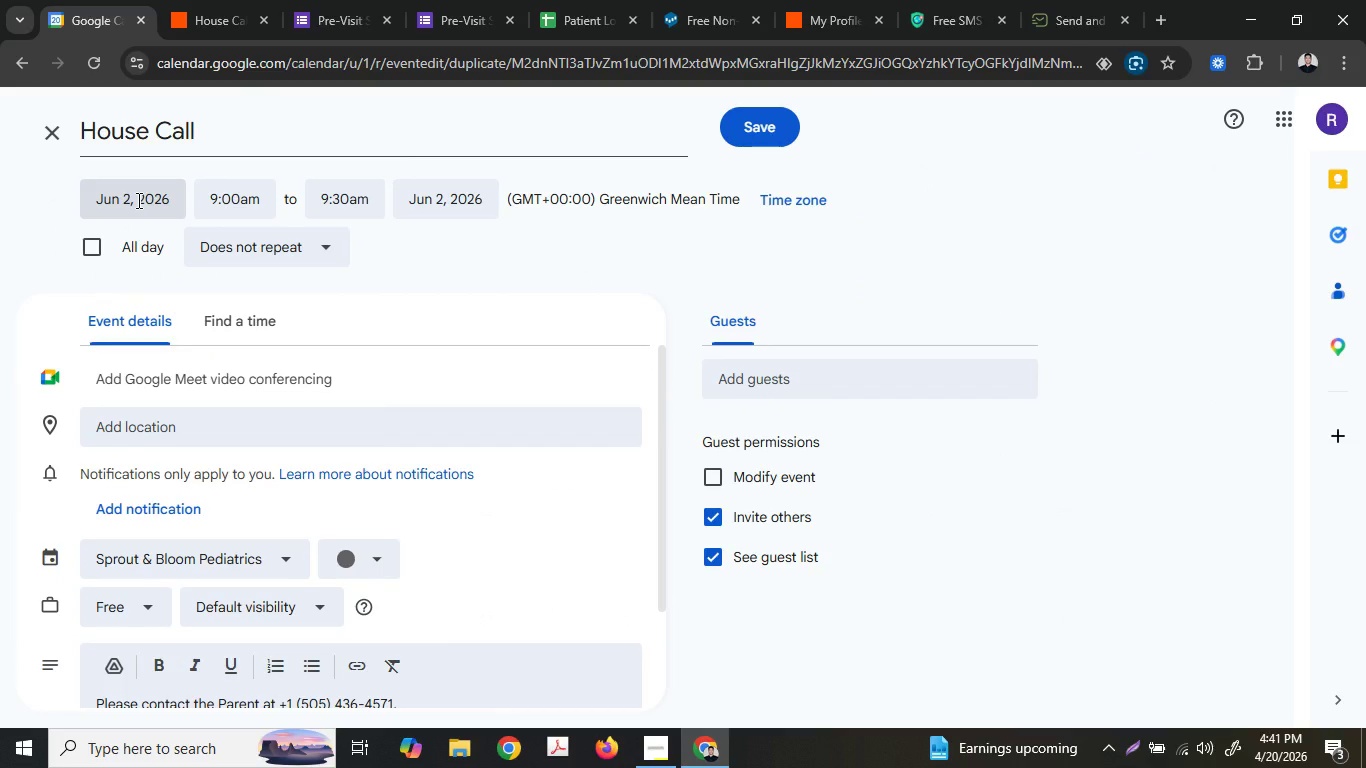 
left_click([165, 203])
 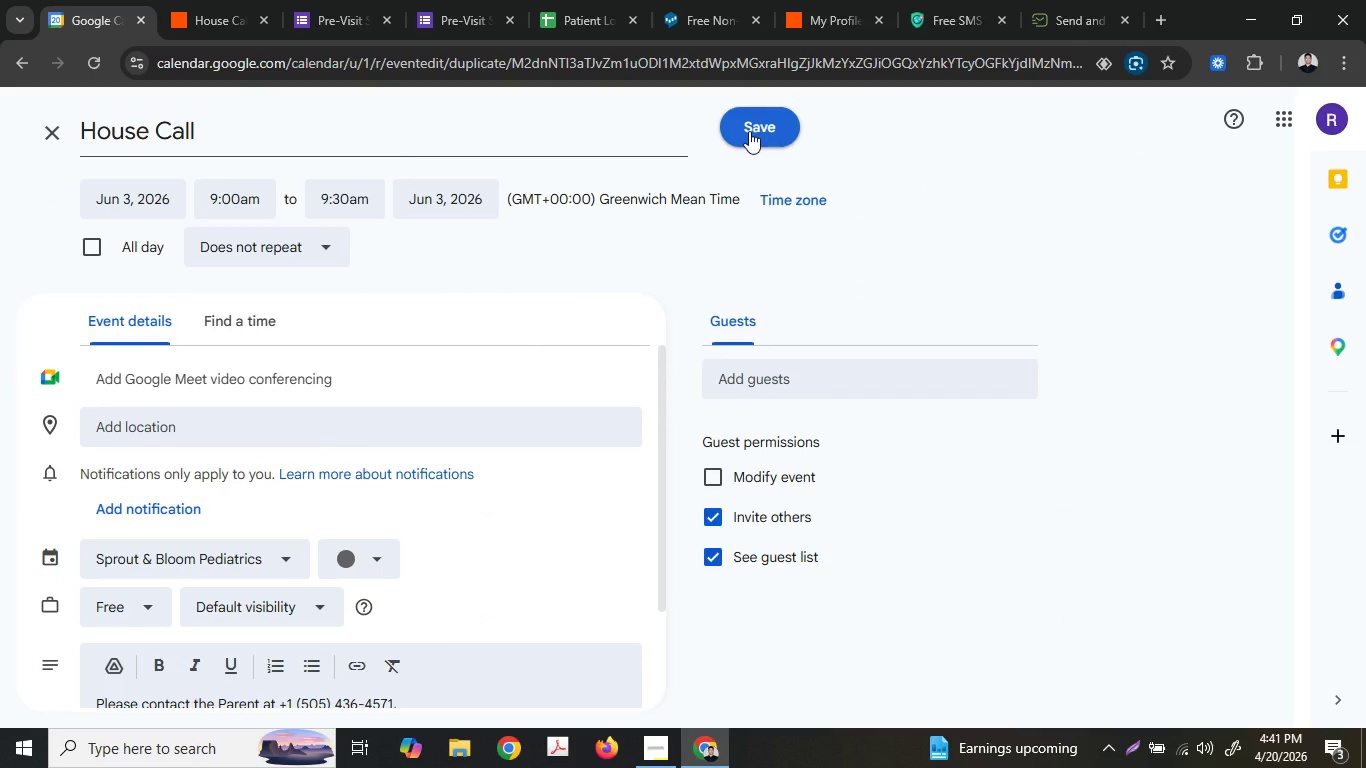 
left_click([749, 129])
 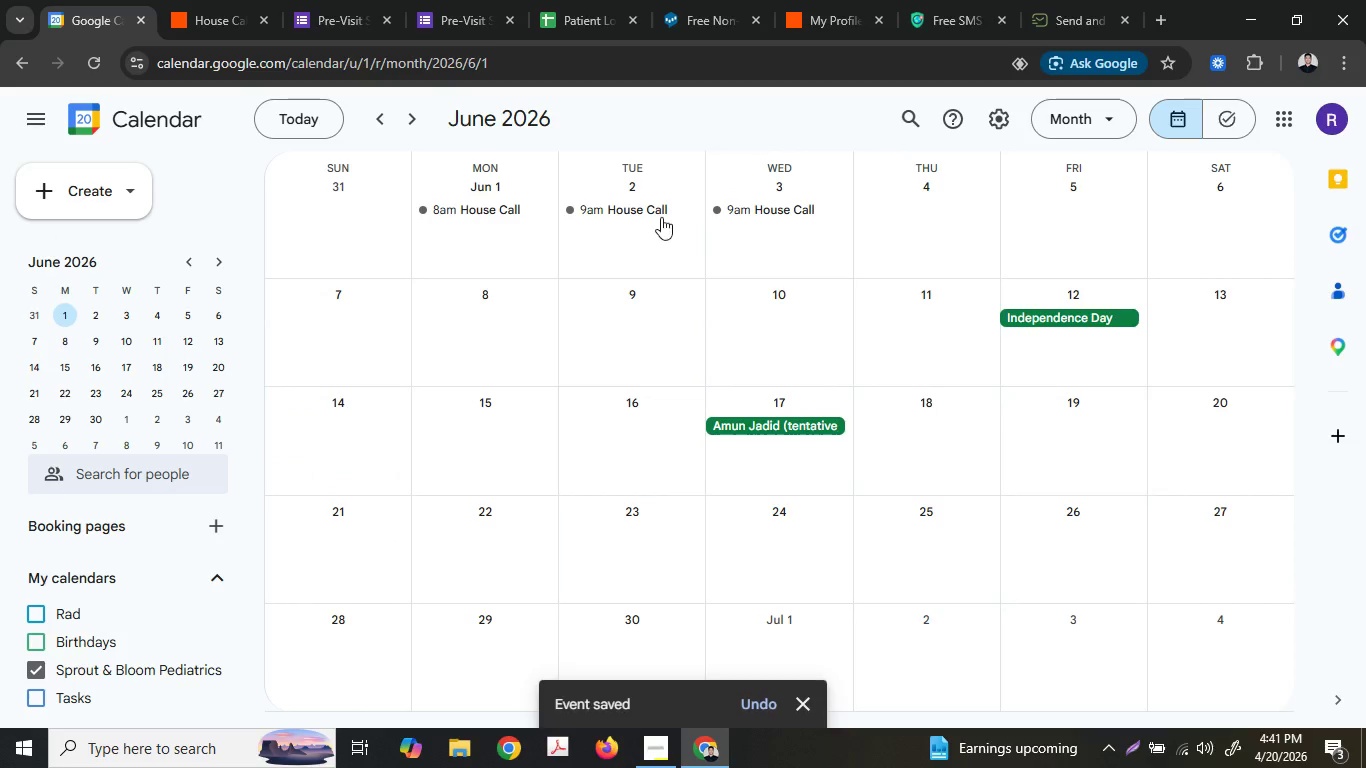 
right_click([647, 213])
 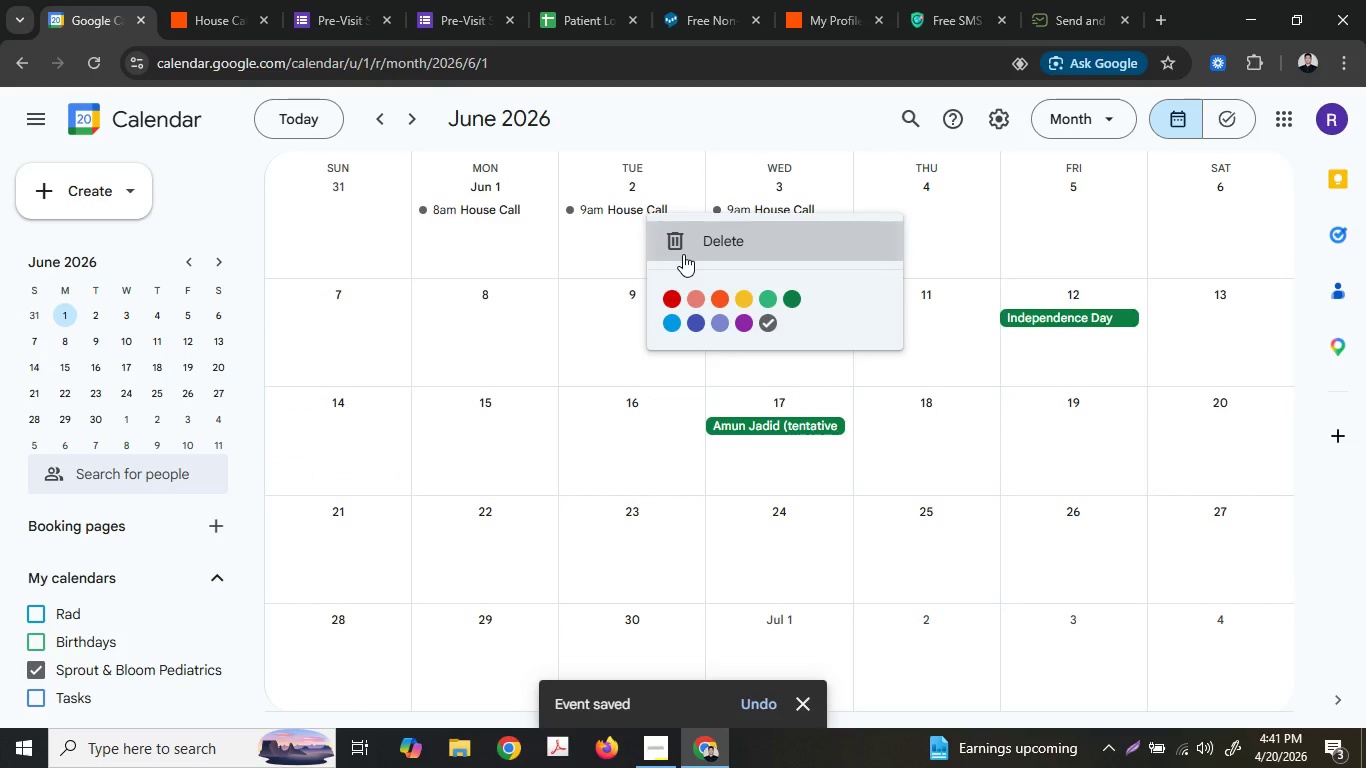 
left_click([683, 254])
 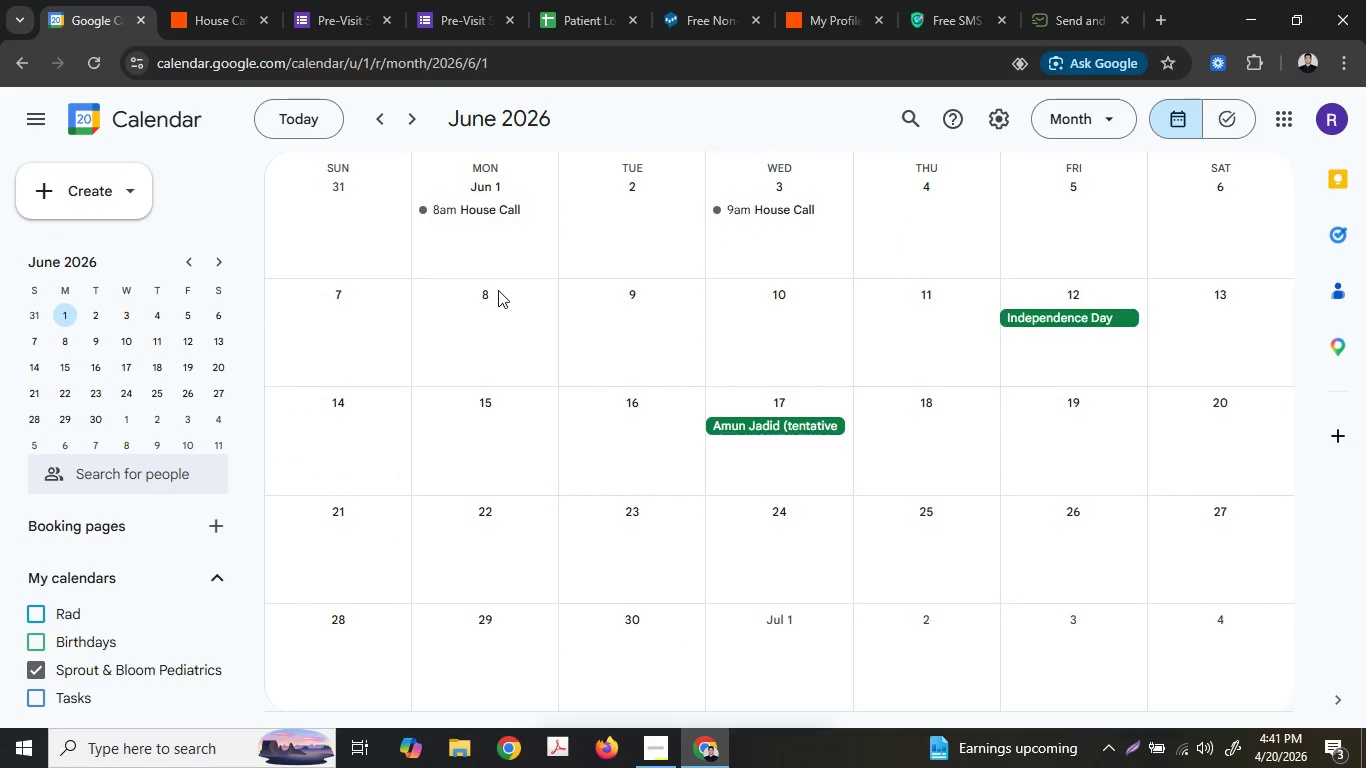 
right_click([486, 215])
 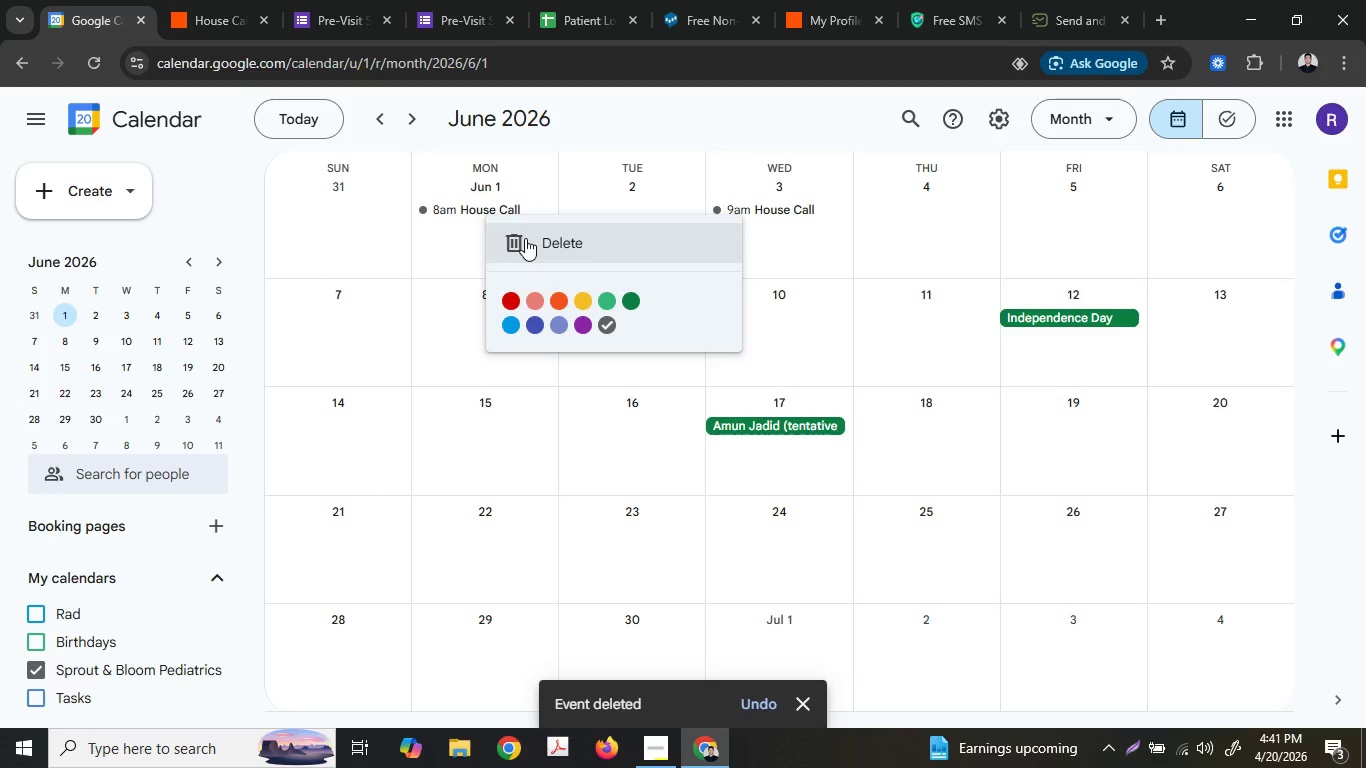 
left_click([526, 238])
 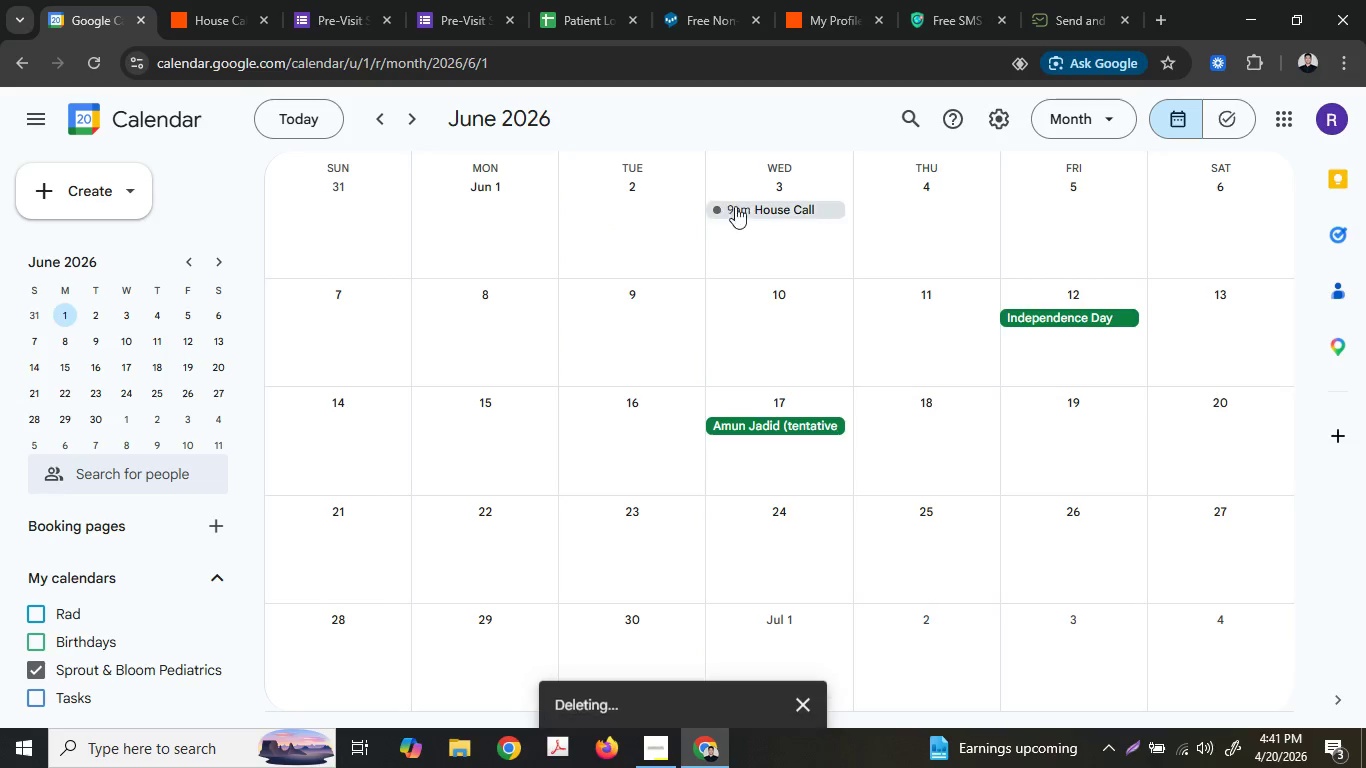 
right_click([743, 208])
 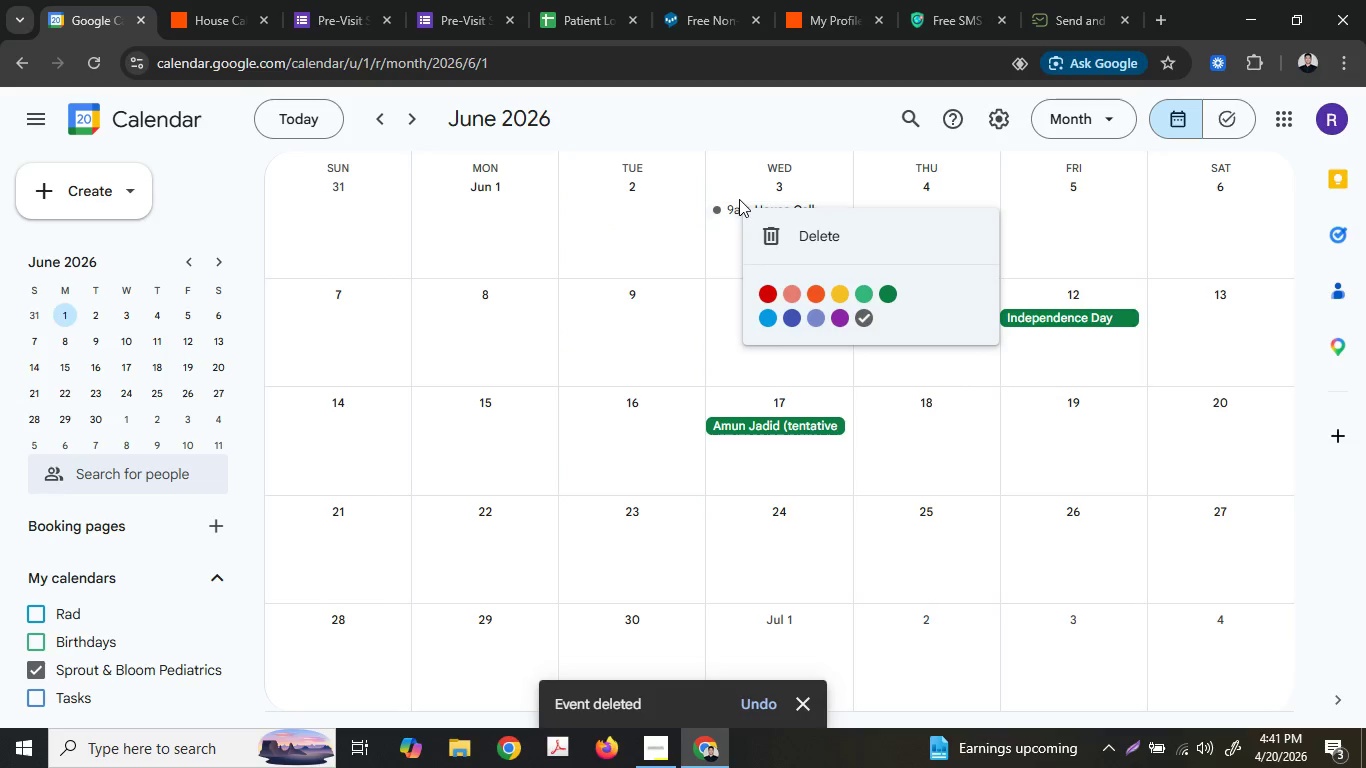 
left_click([729, 204])
 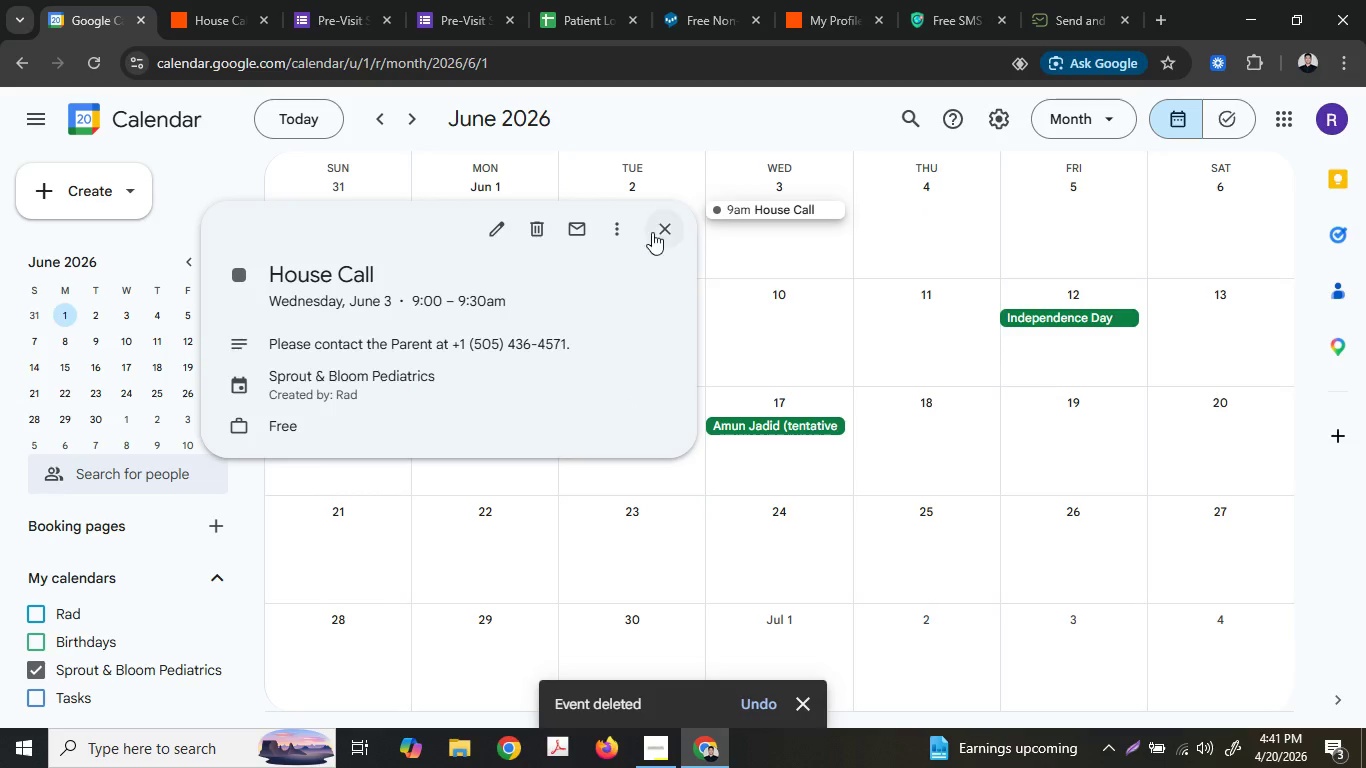 
left_click([612, 227])
 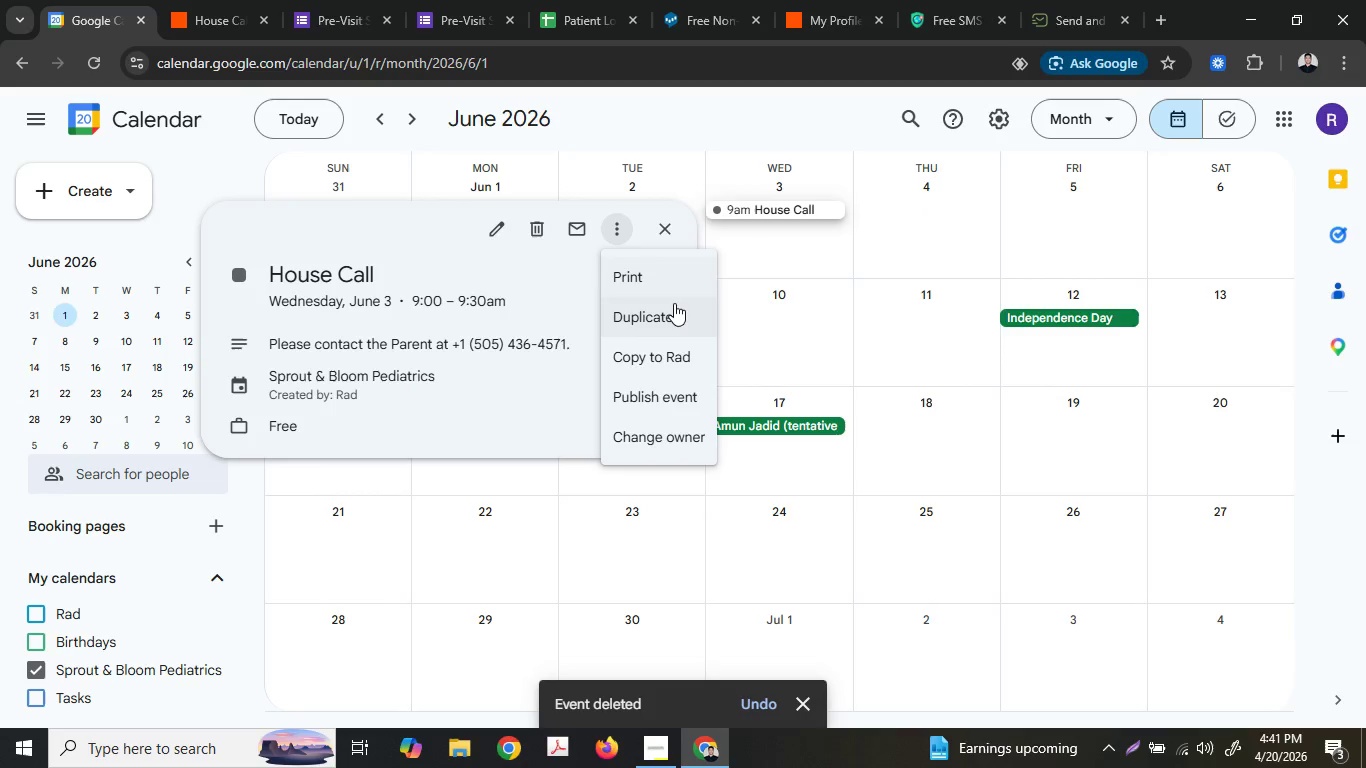 
left_click([674, 305])
 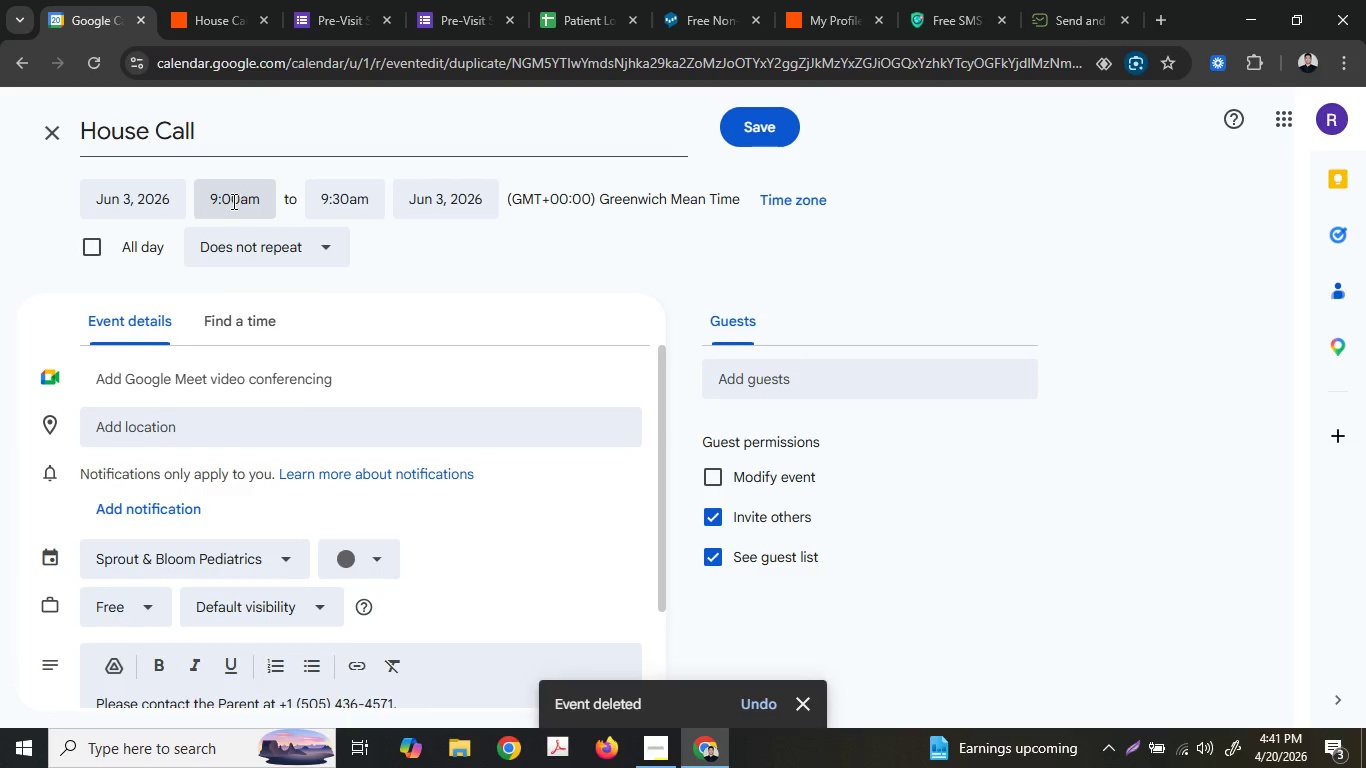 
left_click([160, 202])
 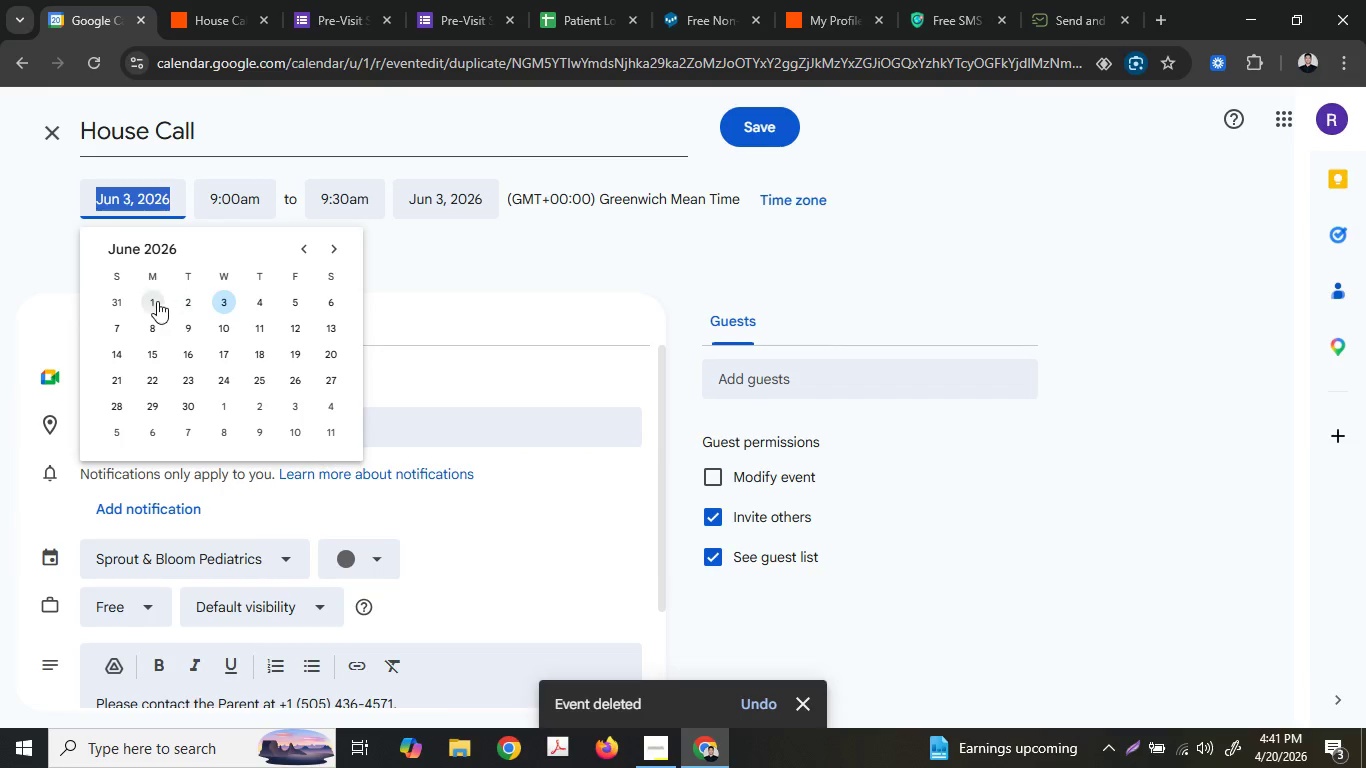 
left_click([157, 301])
 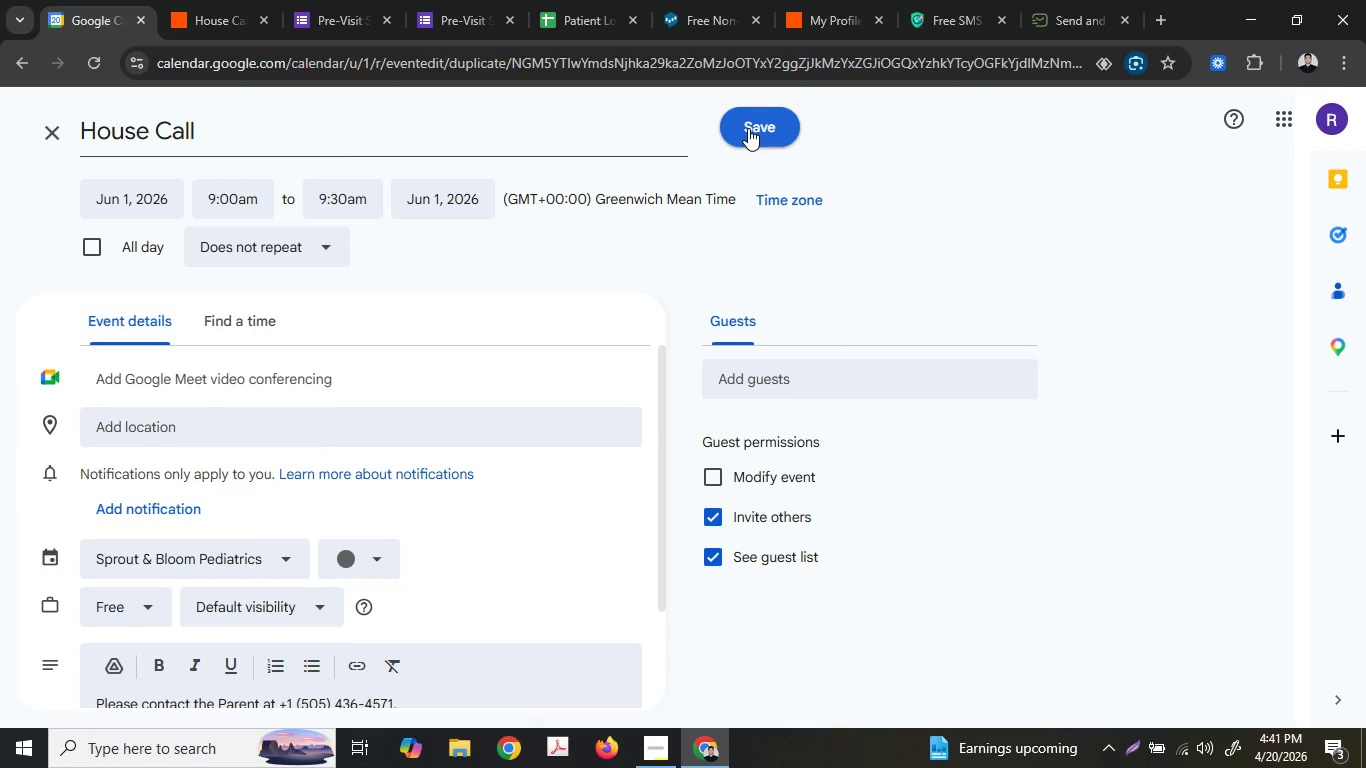 
left_click([748, 127])
 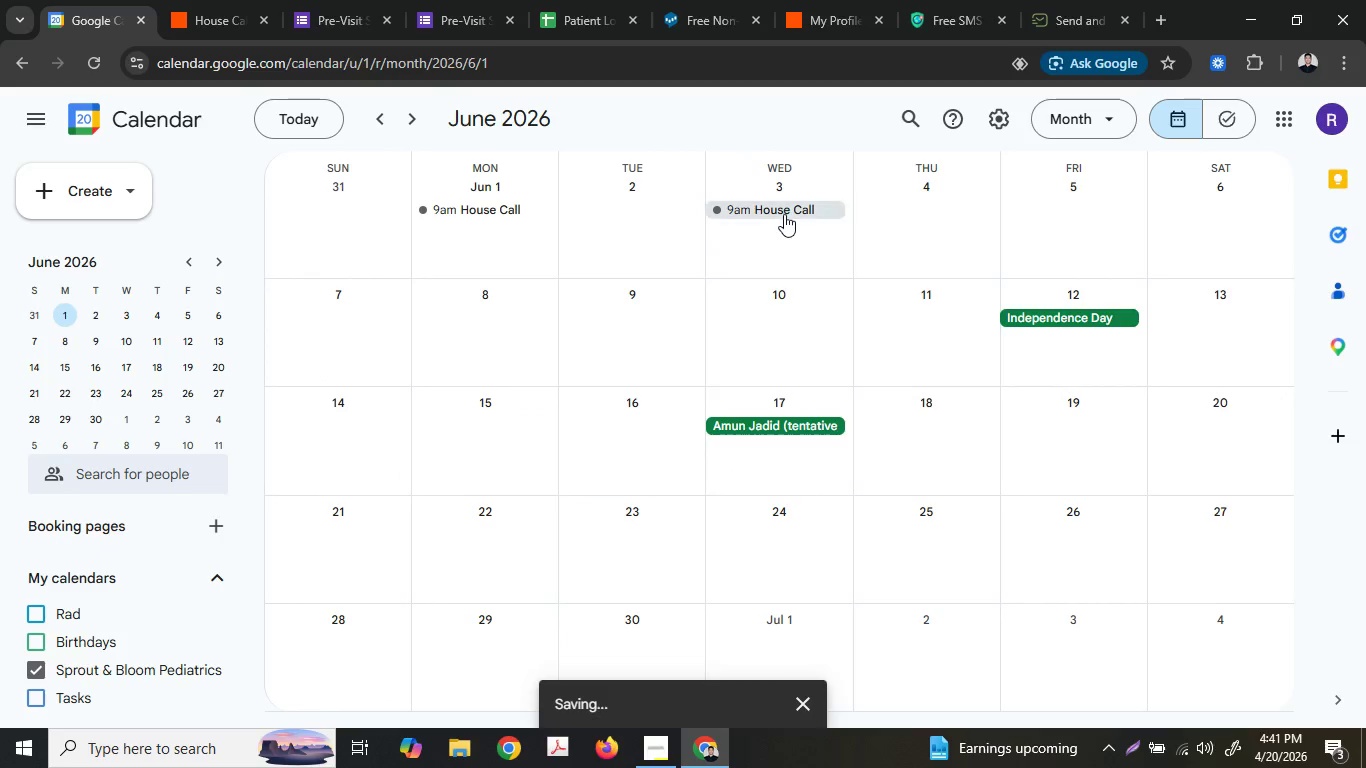 
right_click([784, 214])
 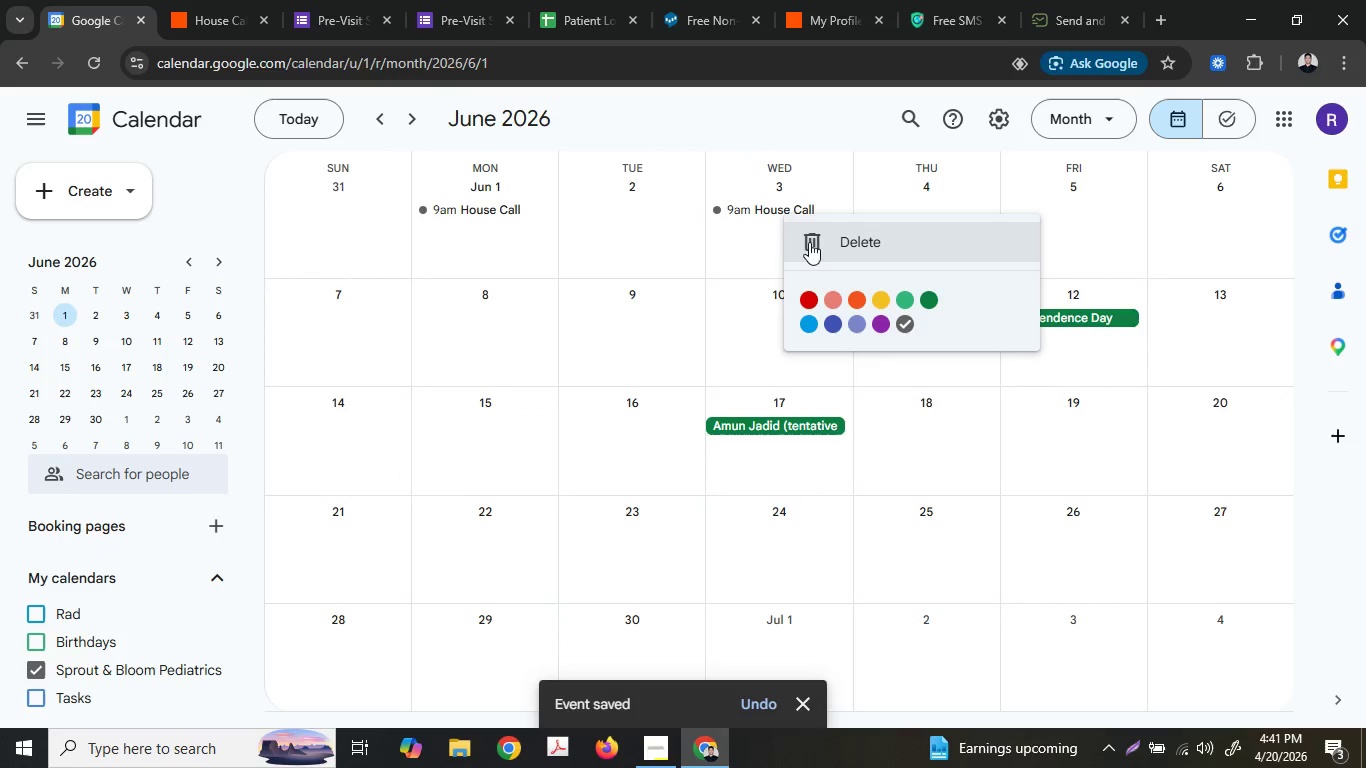 
left_click([810, 242])
 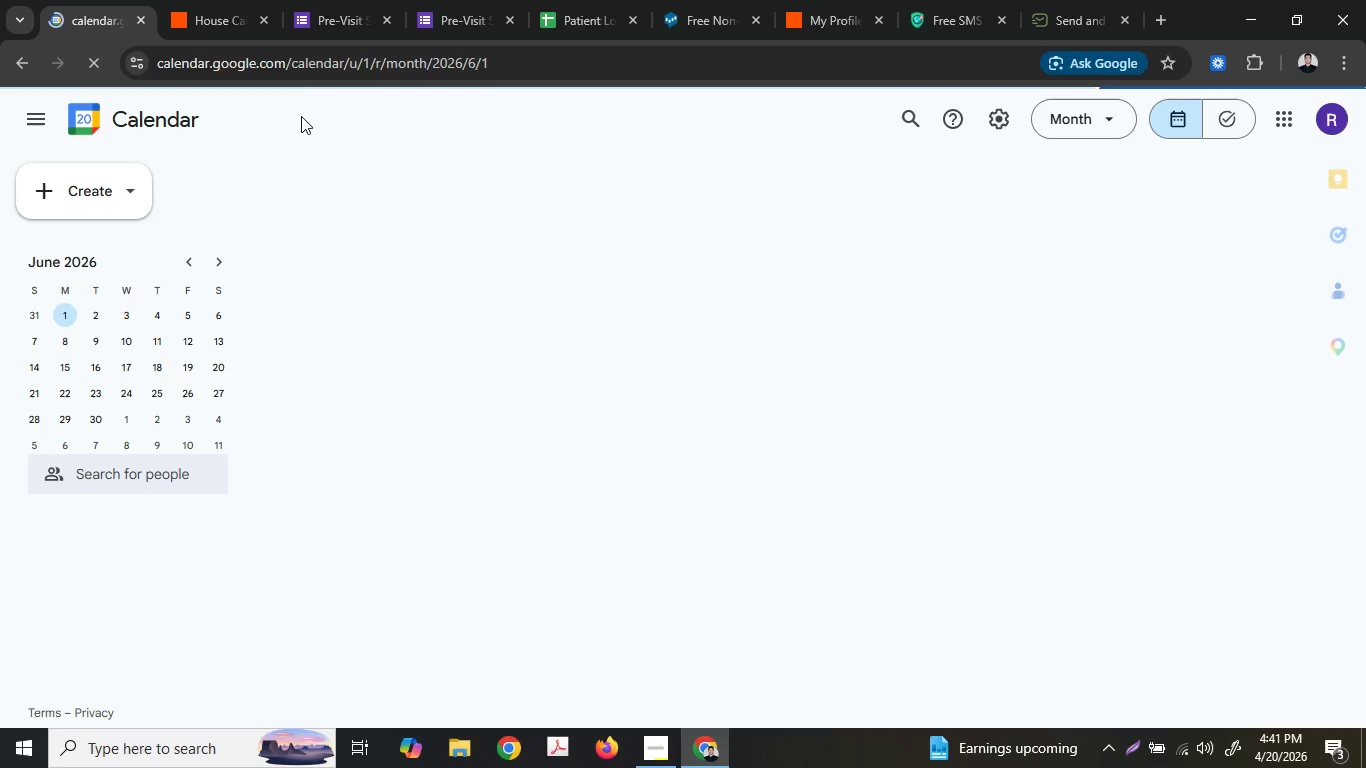 
left_click([214, 0])
 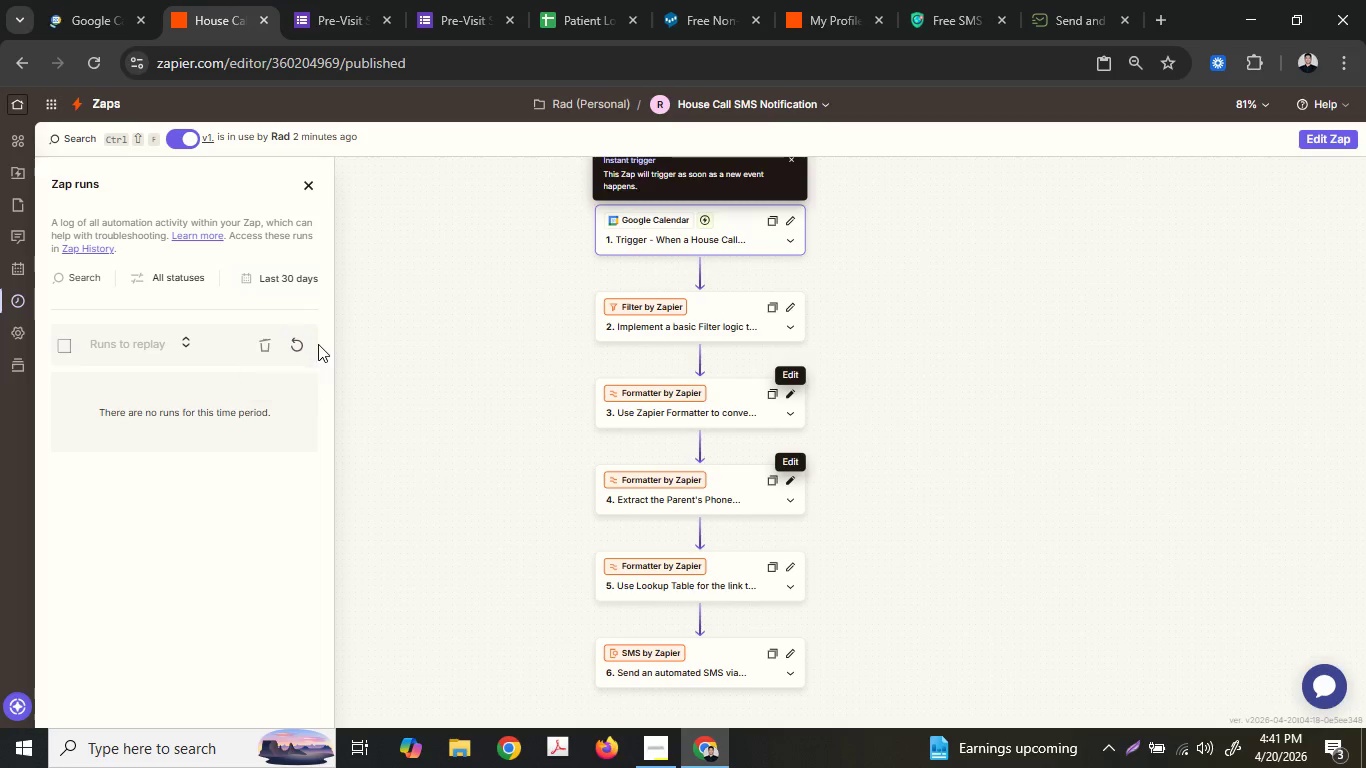 
double_click([305, 344])
 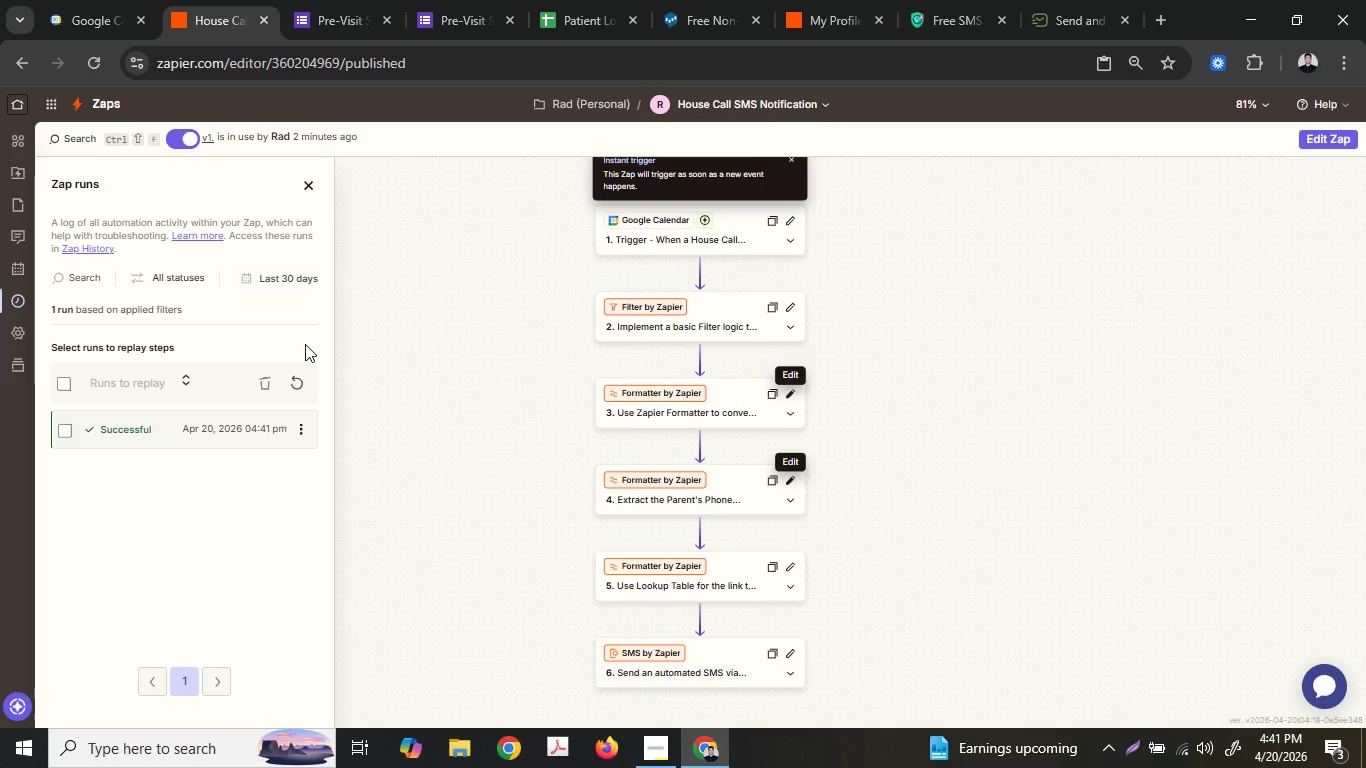 
left_click([239, 431])
 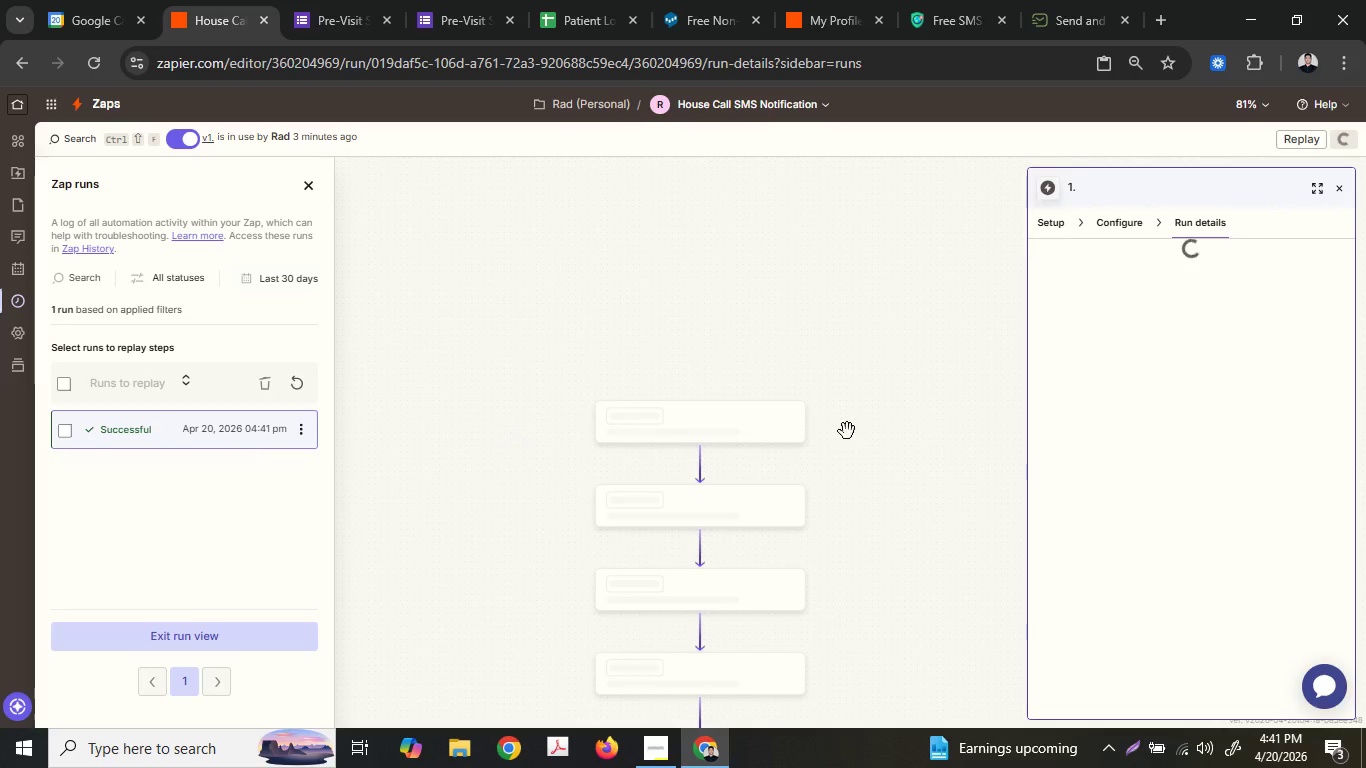 
scroll: coordinate [841, 428], scroll_direction: down, amount: 5.0
 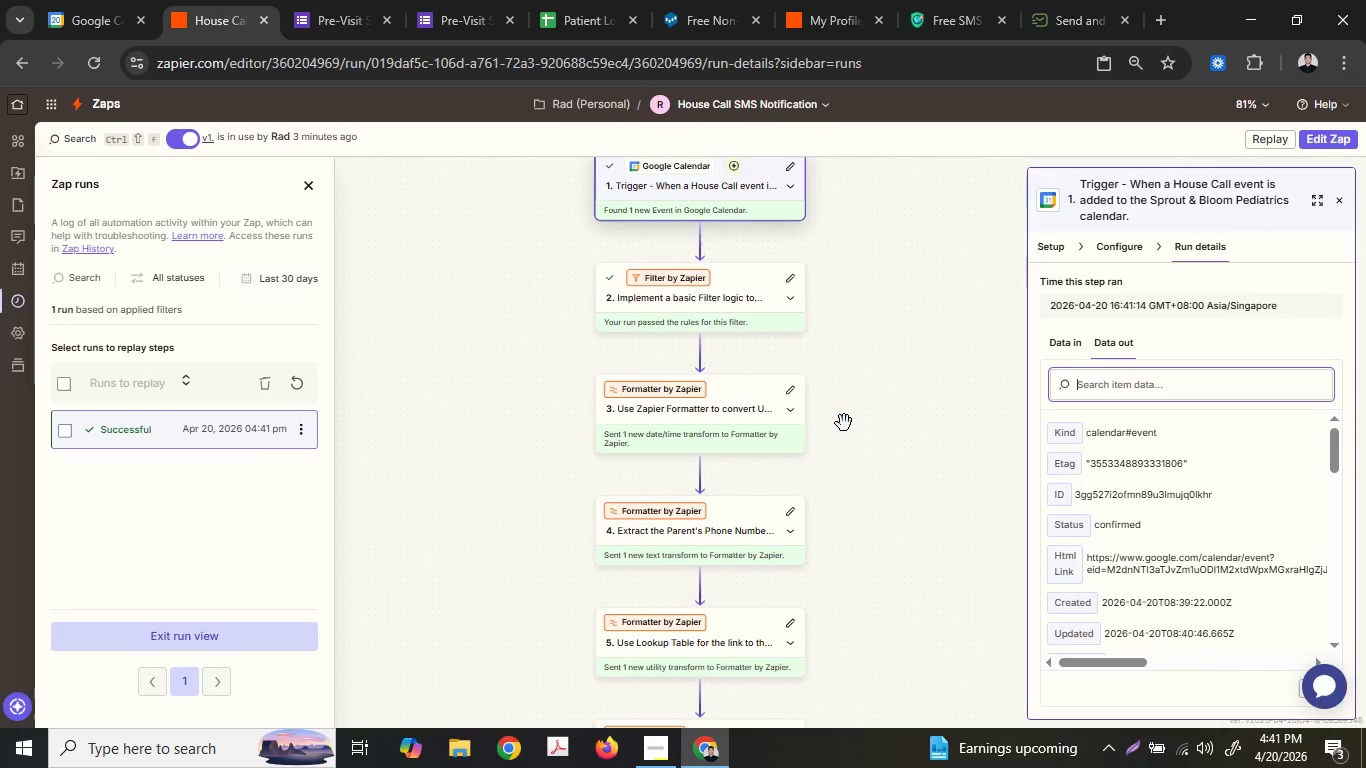 
scroll: coordinate [844, 423], scroll_direction: up, amount: 1.0
 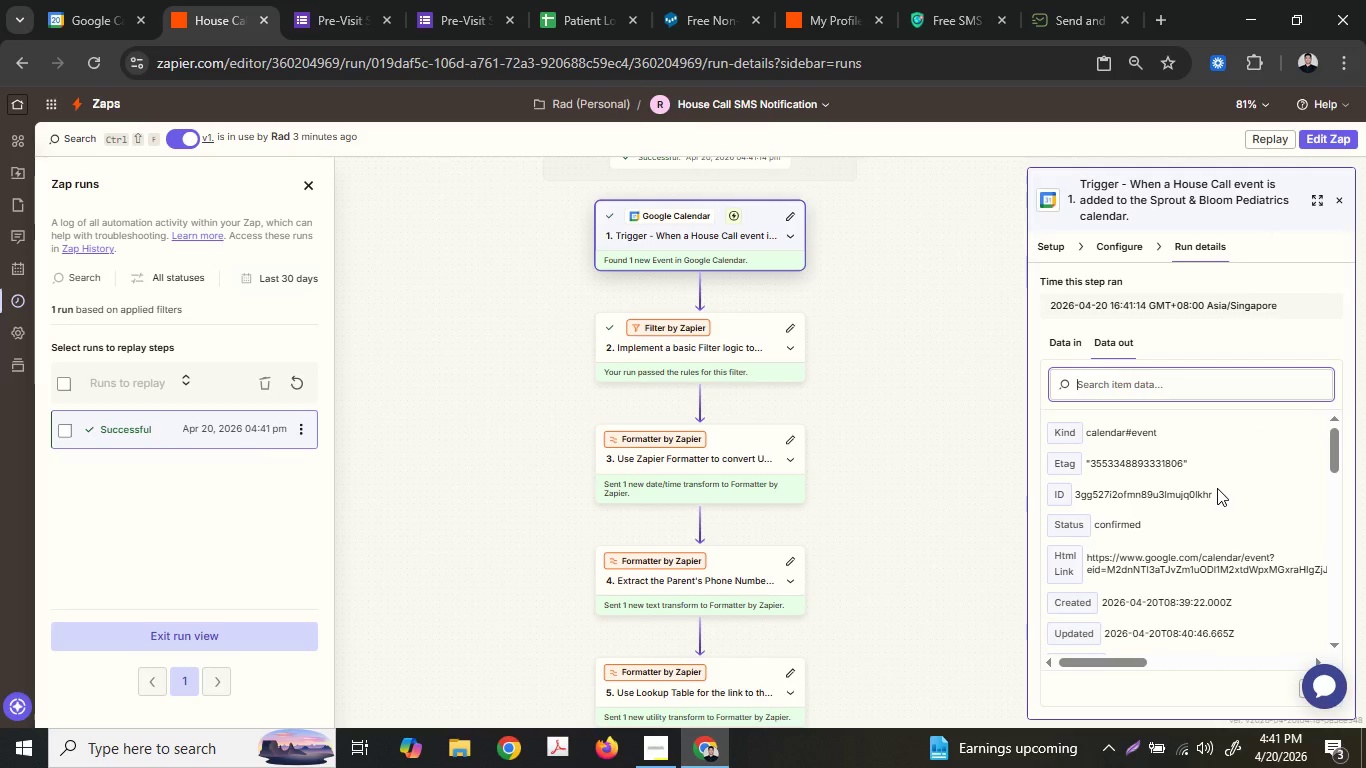 
scroll: coordinate [1208, 553], scroll_direction: down, amount: 5.0
 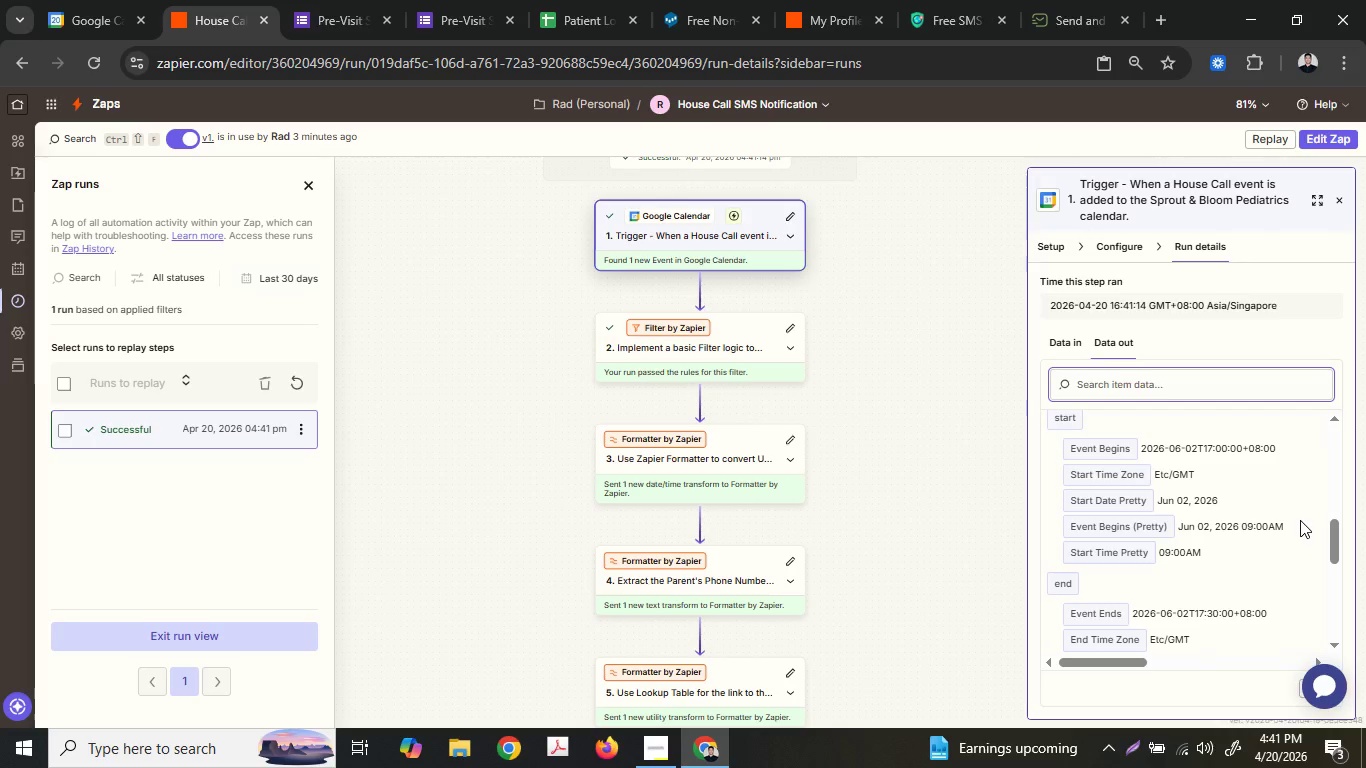 
left_click_drag(start_coordinate=[1274, 523], to_coordinate=[1177, 525])
 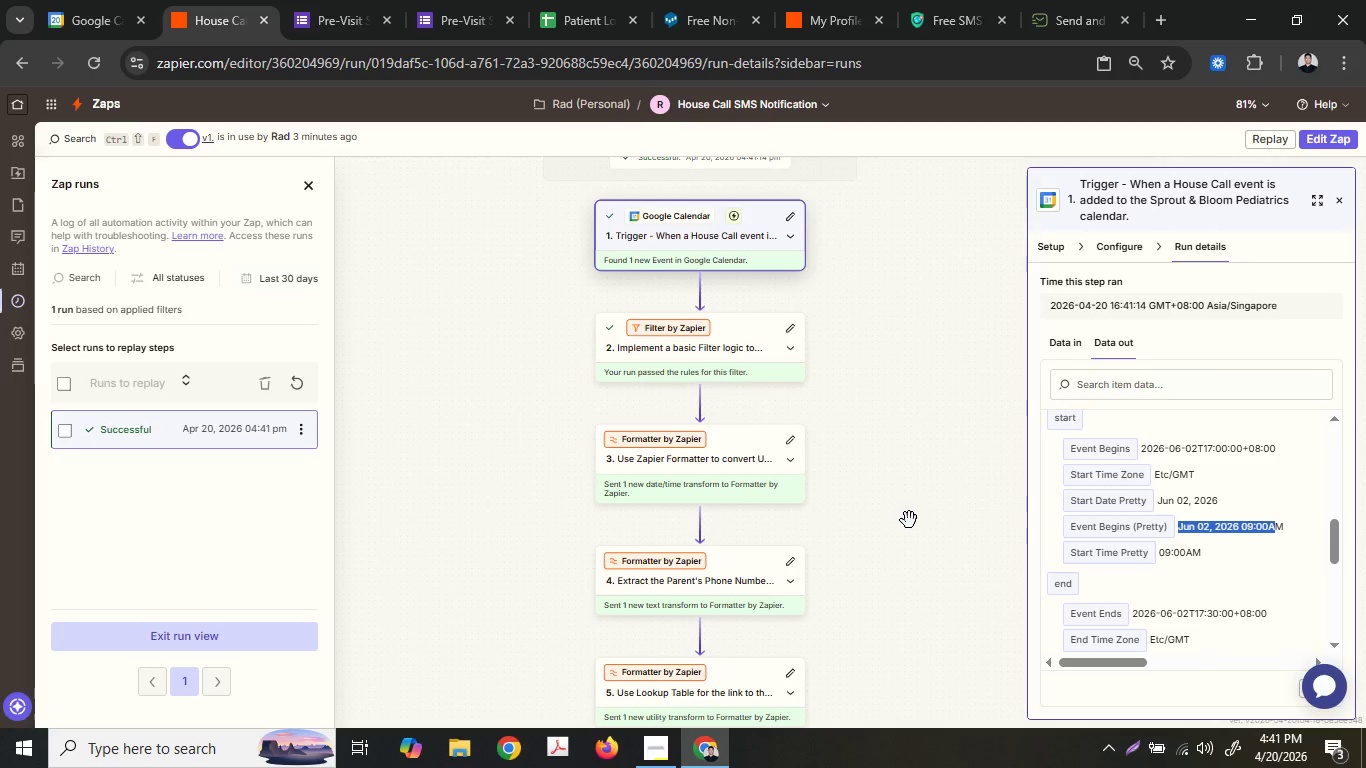 
scroll: coordinate [911, 517], scroll_direction: up, amount: 1.0
 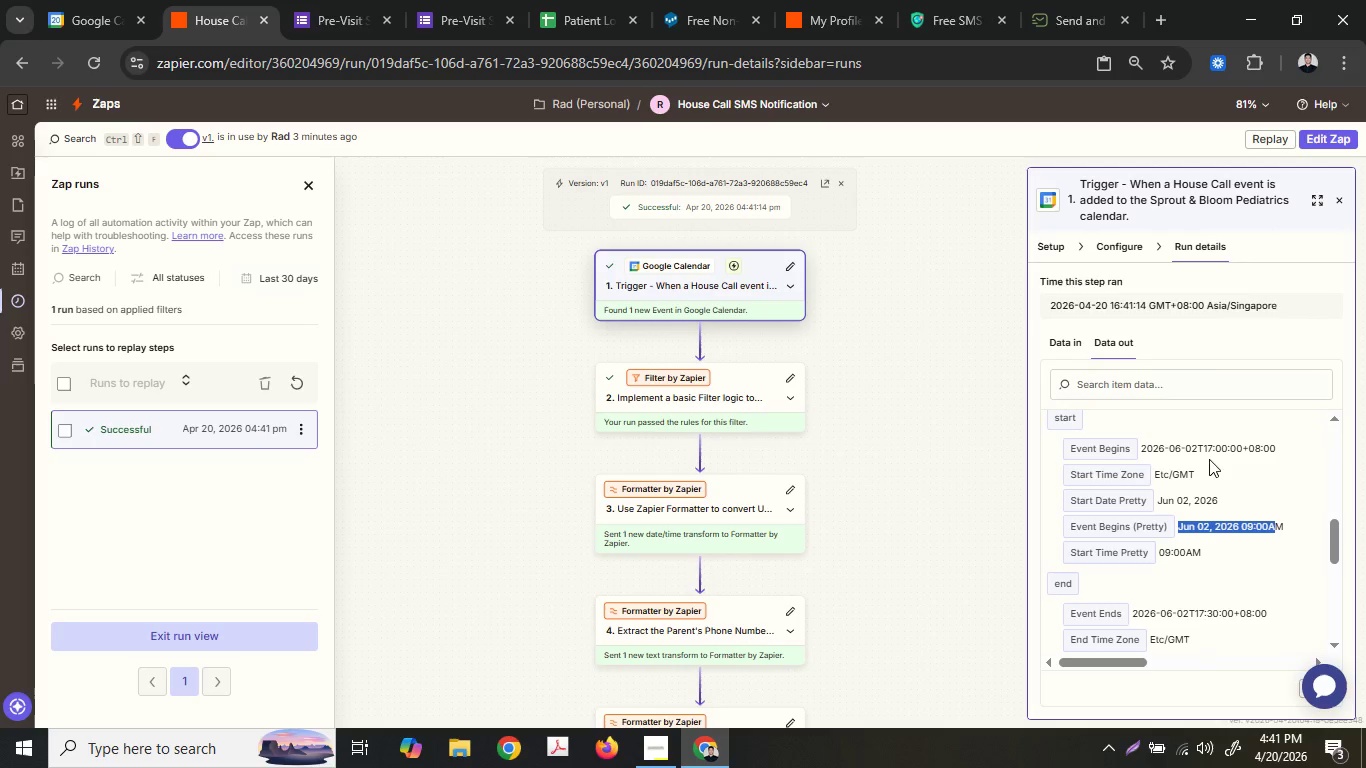 
scroll: coordinate [1197, 494], scroll_direction: down, amount: 3.0
 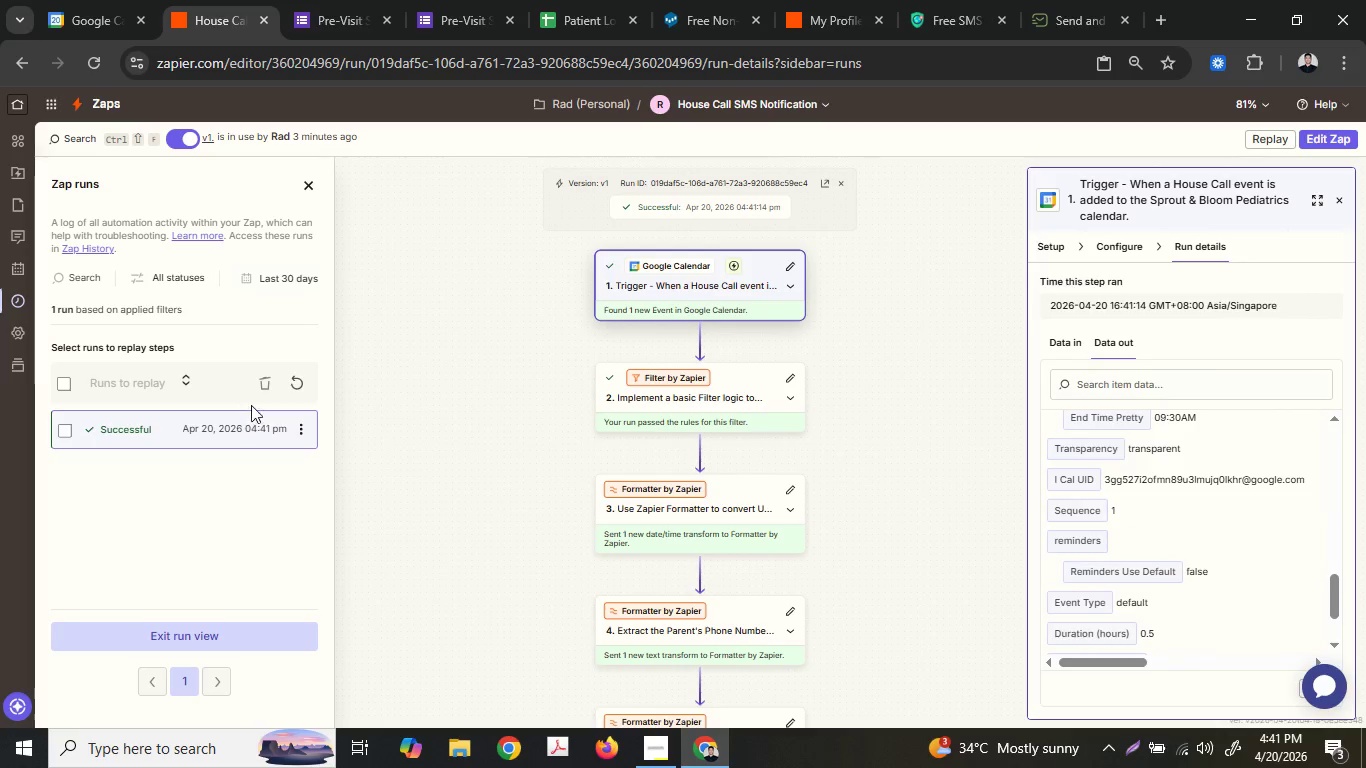 
left_click([301, 427])
 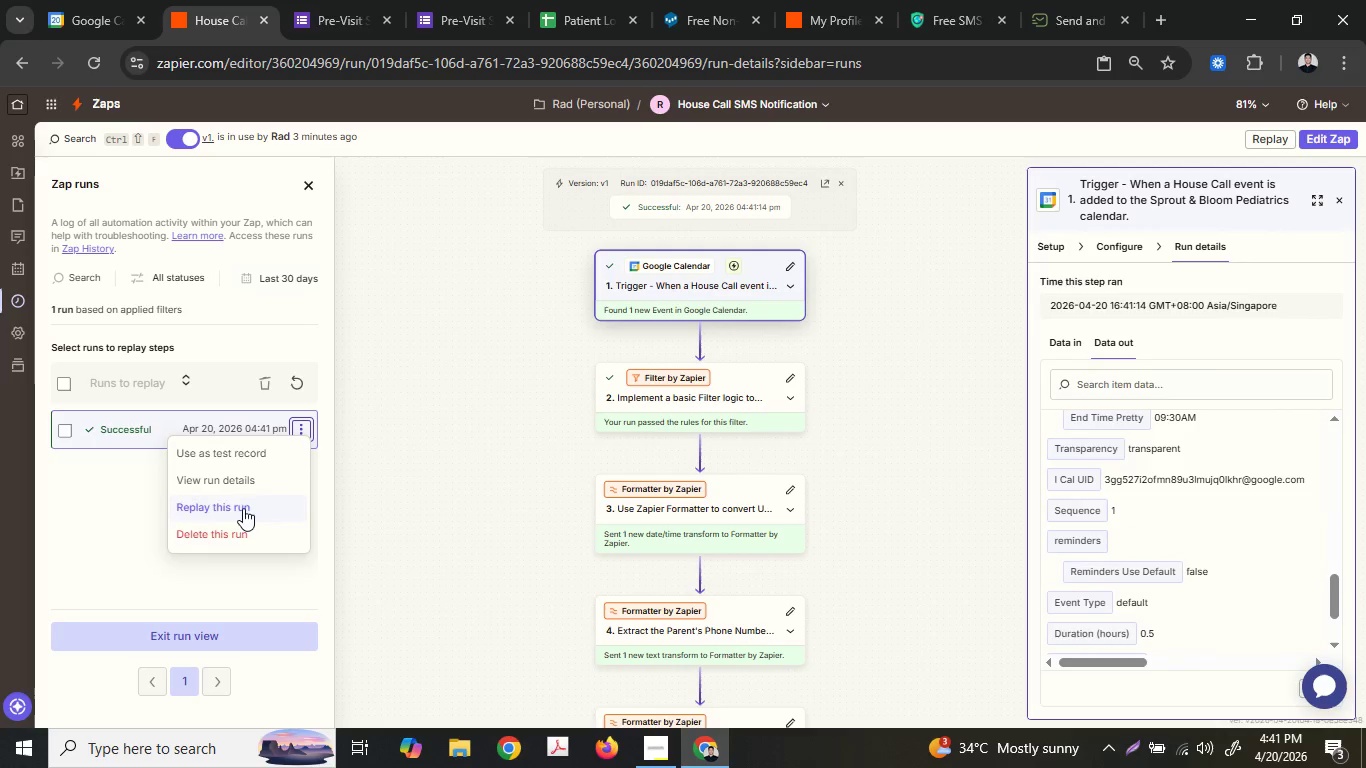 
left_click([225, 529])
 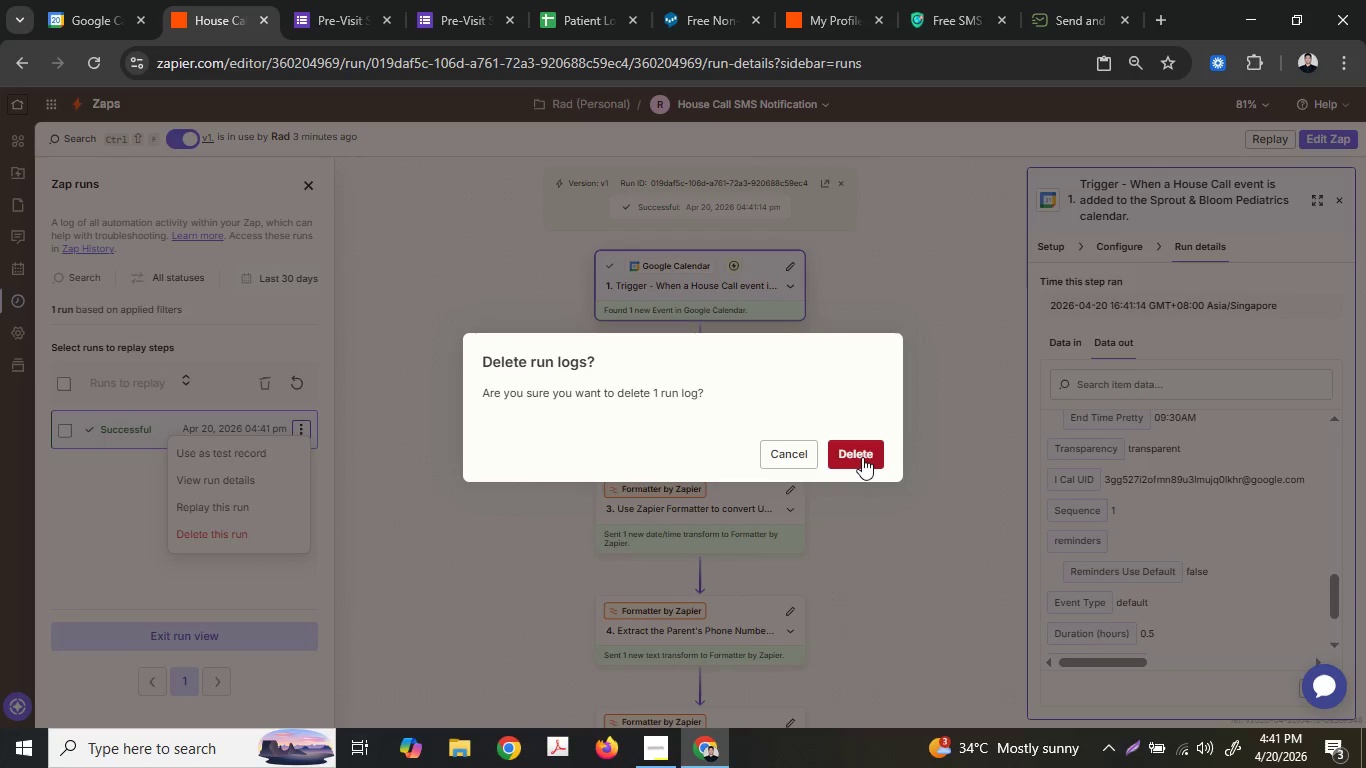 
left_click([862, 453])
 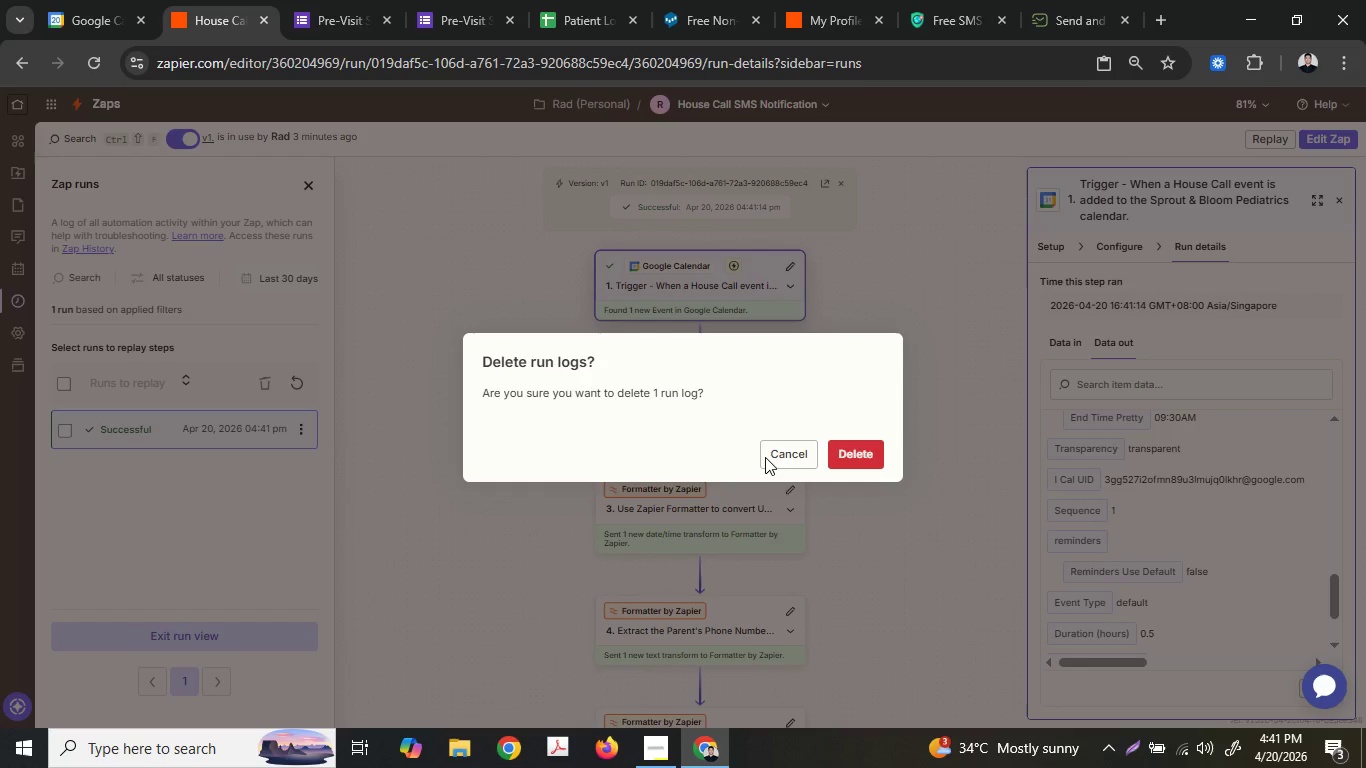 
left_click([851, 442])
 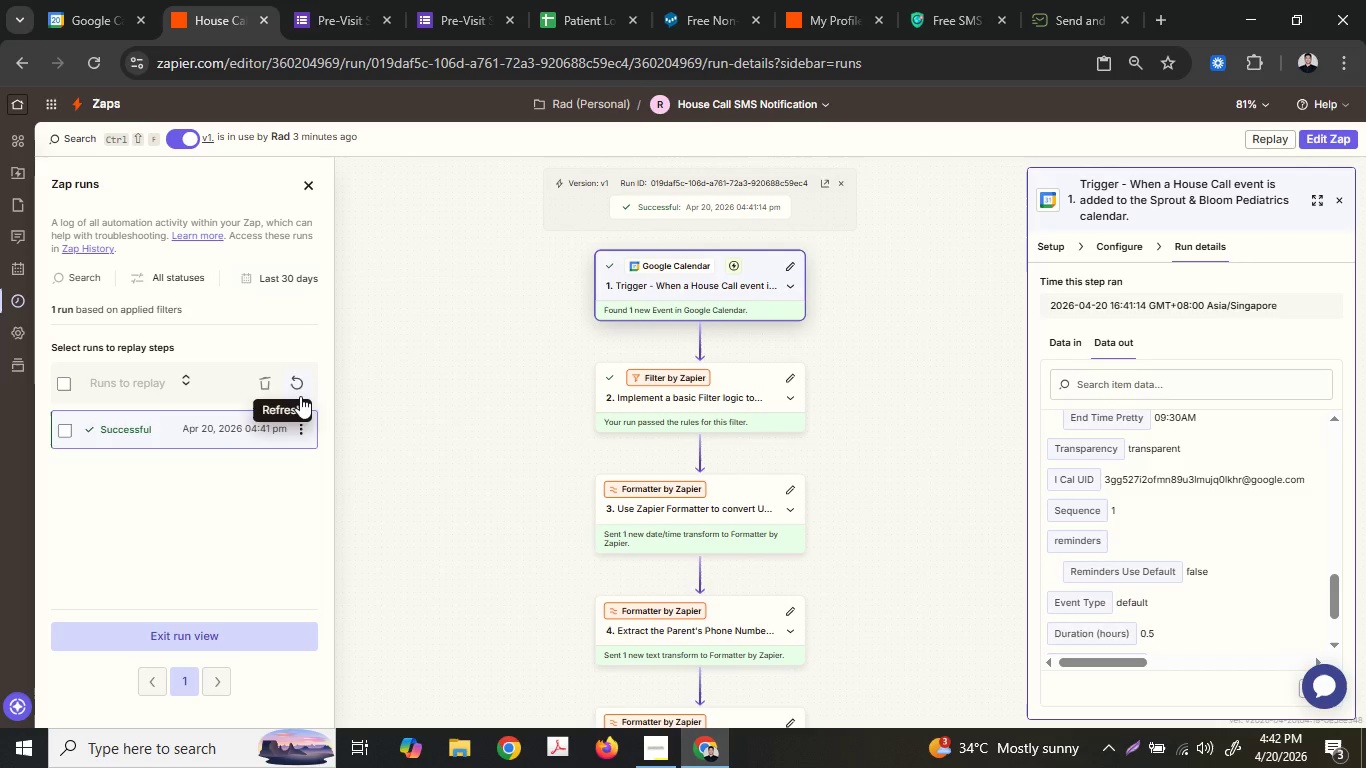 
left_click([300, 392])
 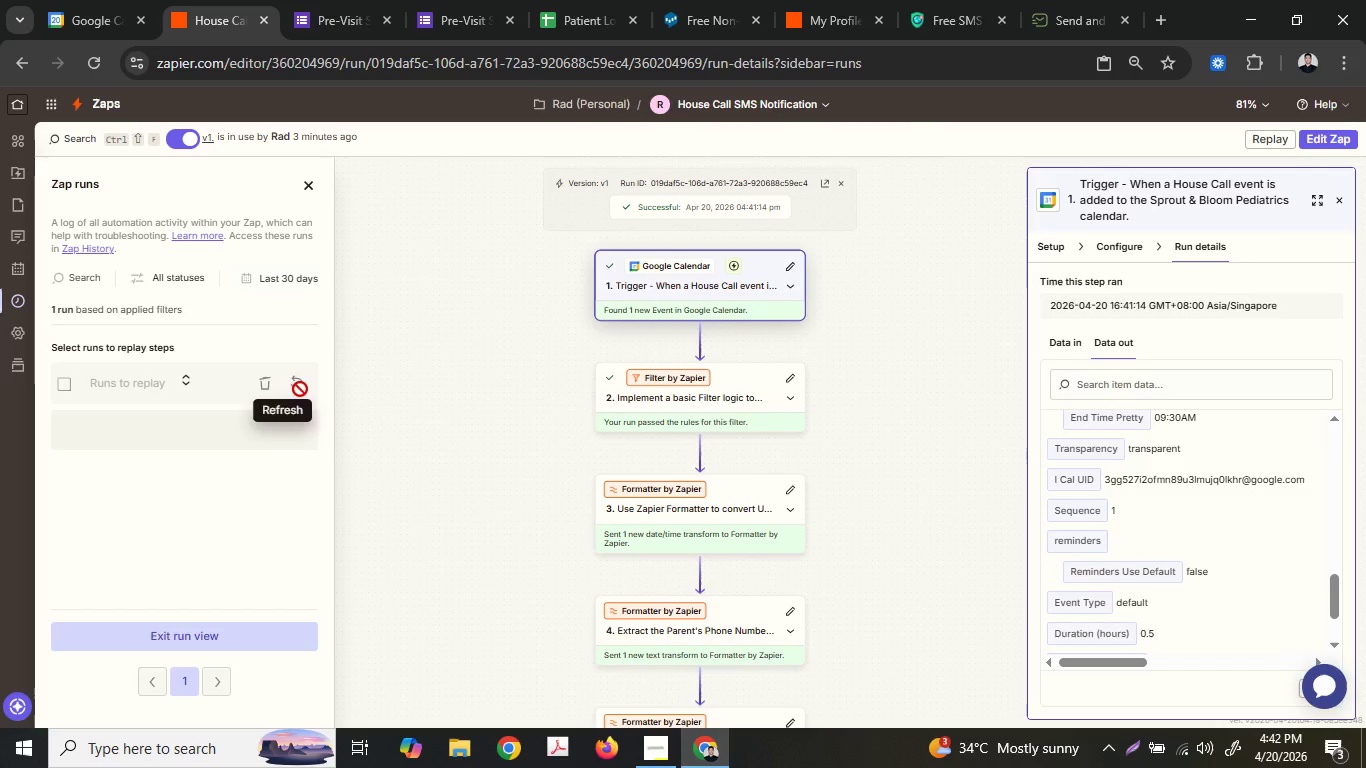 
left_click([300, 388])
 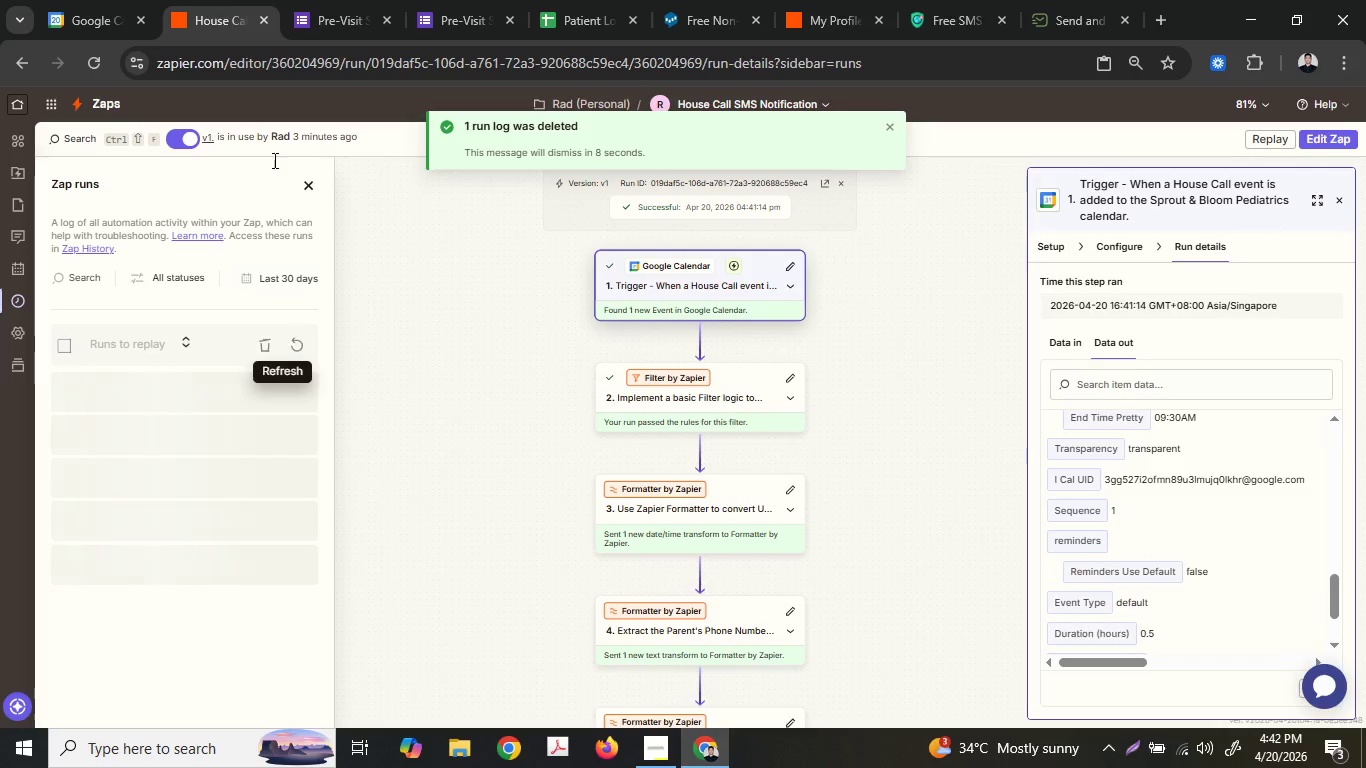 
left_click([233, 0])
 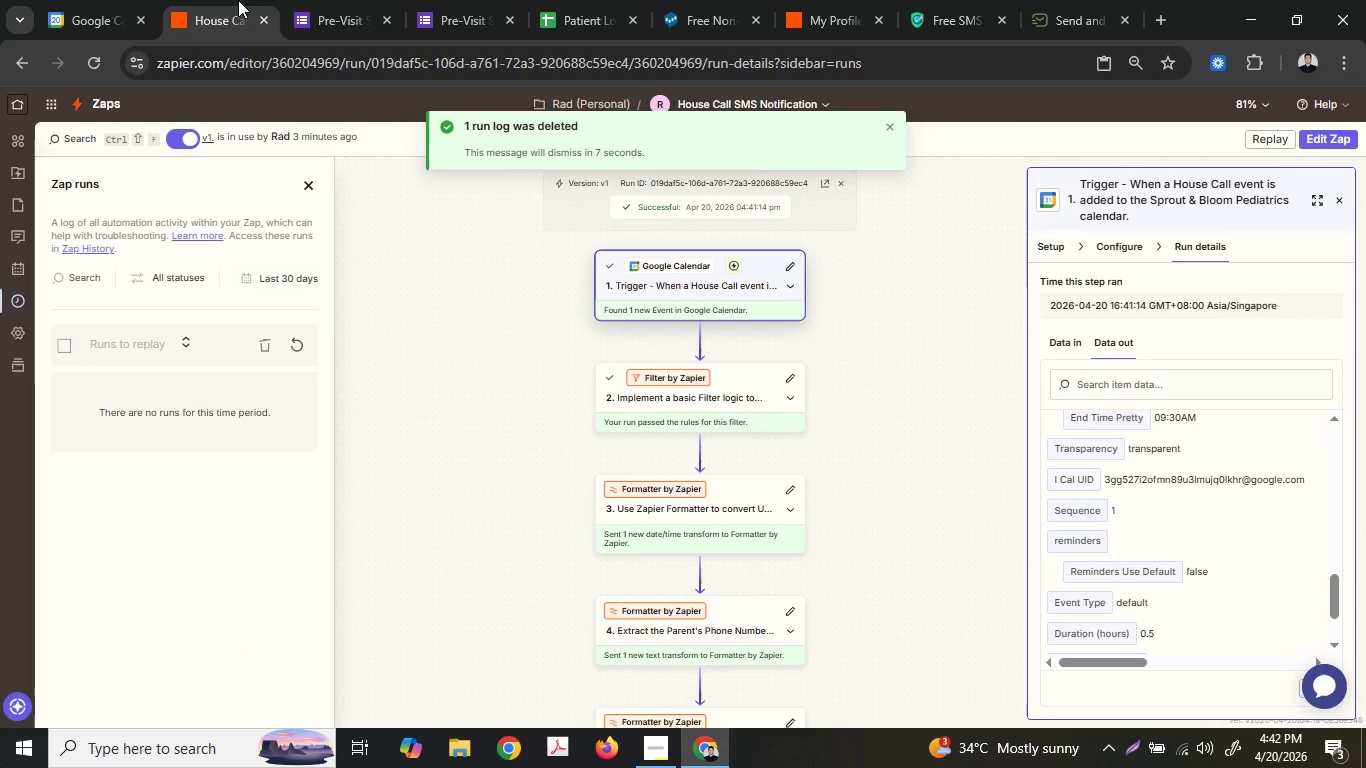 
left_click([329, 0])
 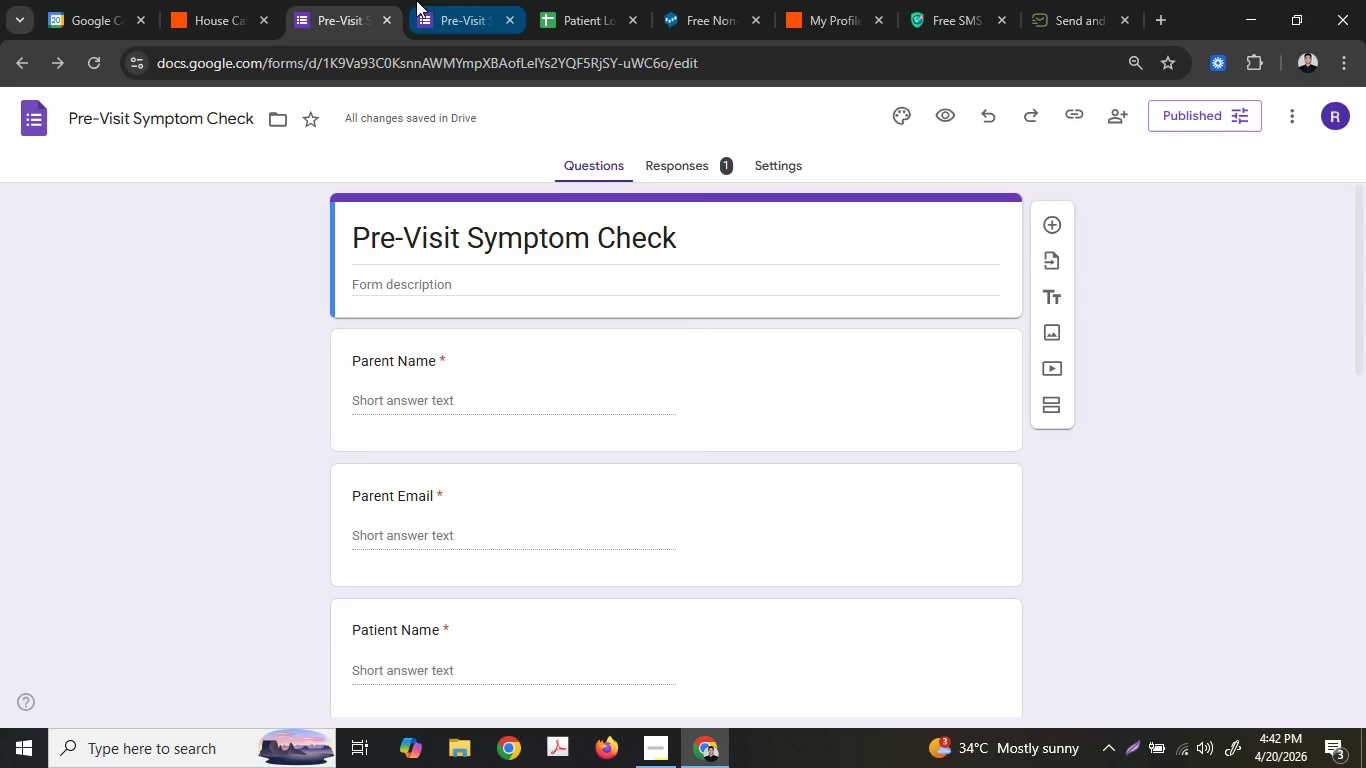 
left_click([462, 0])
 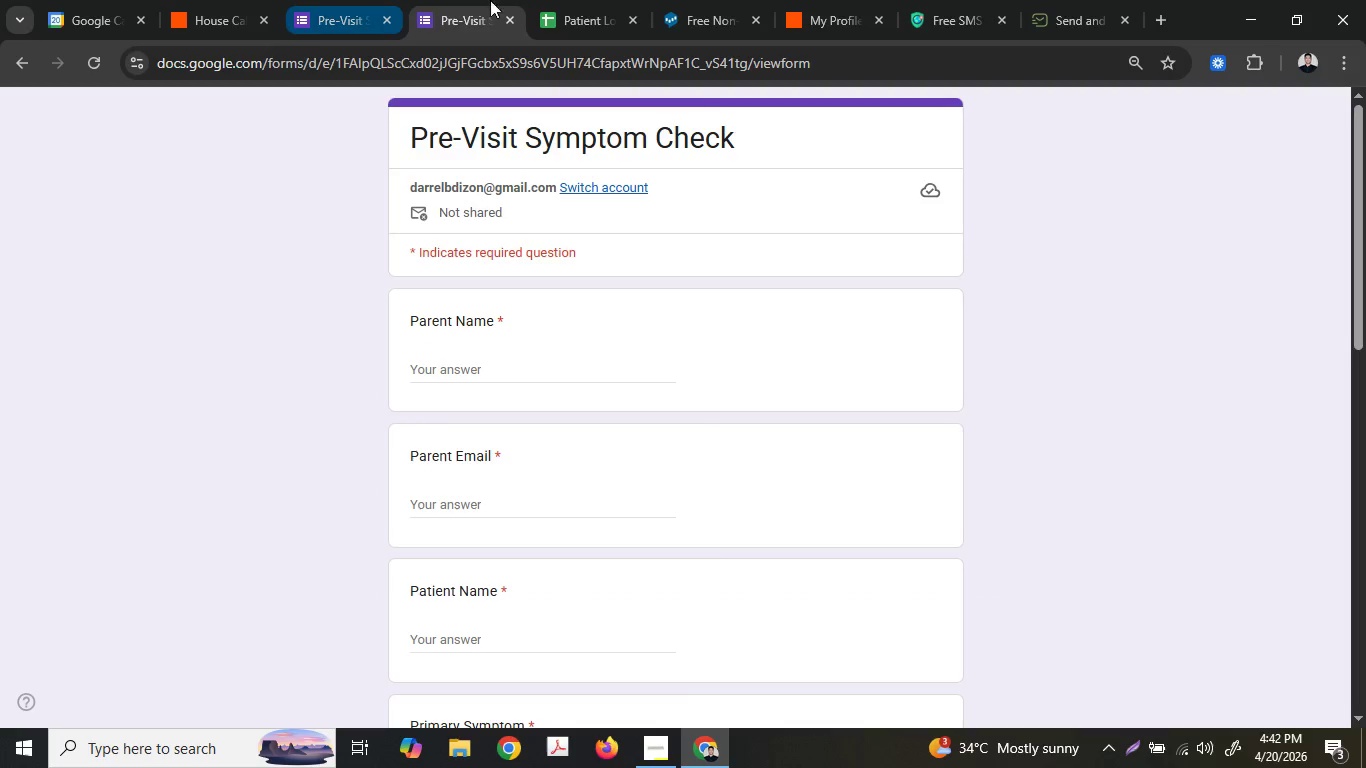 
left_click([592, 0])
 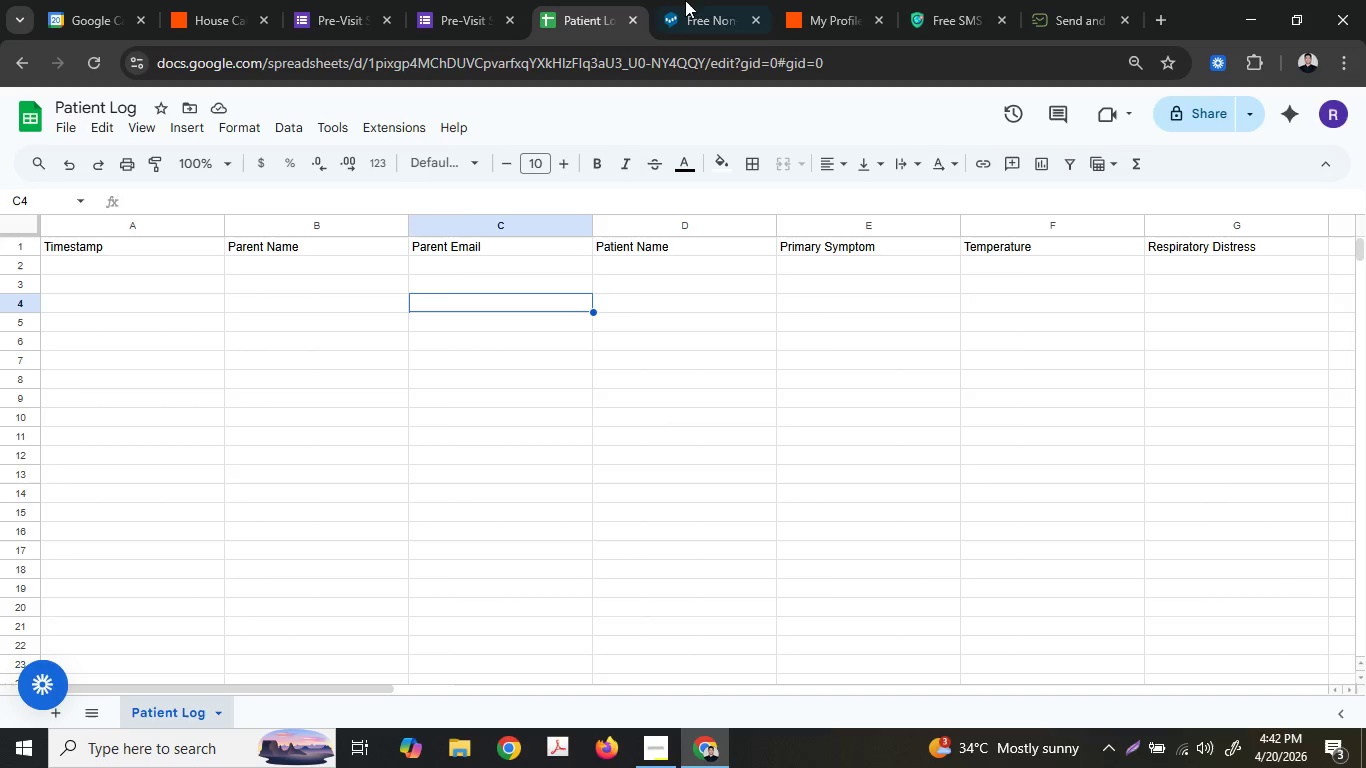 
left_click([826, 0])
 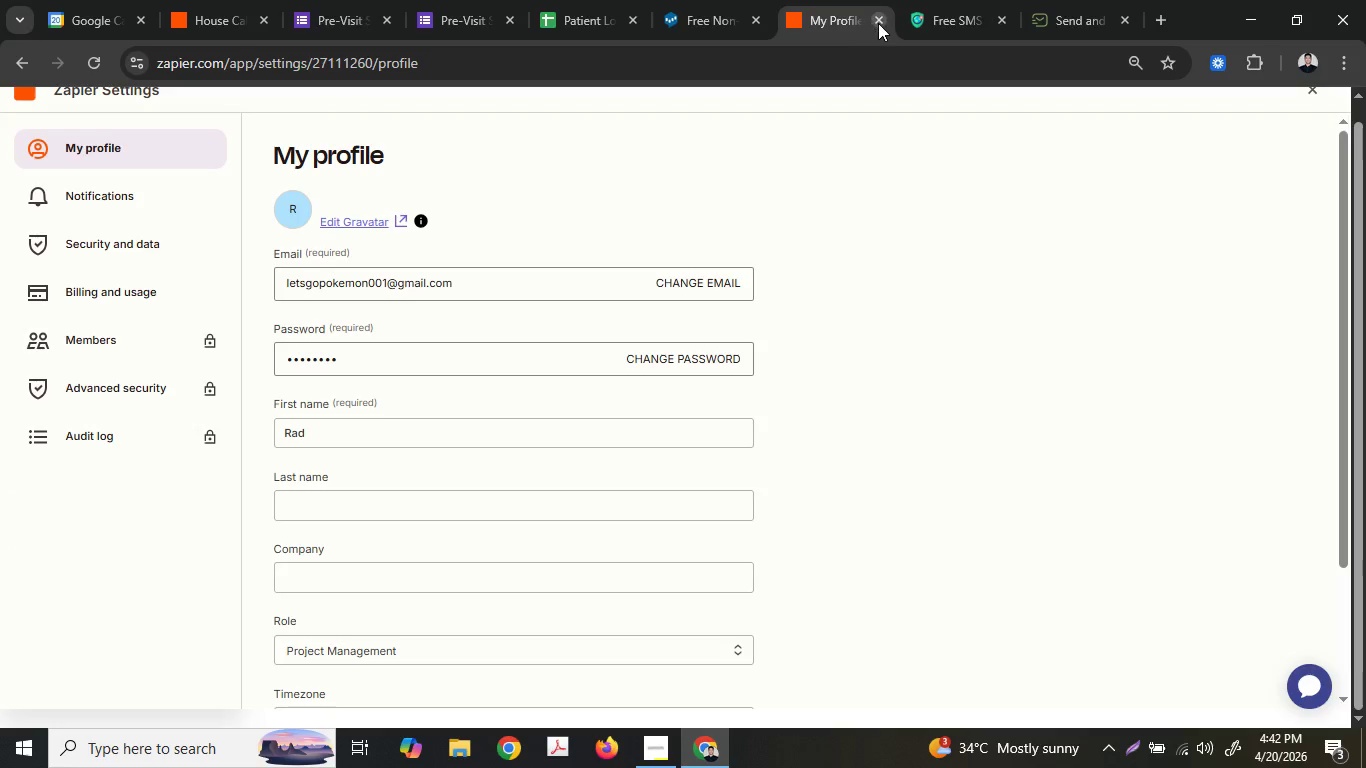 
left_click([878, 23])
 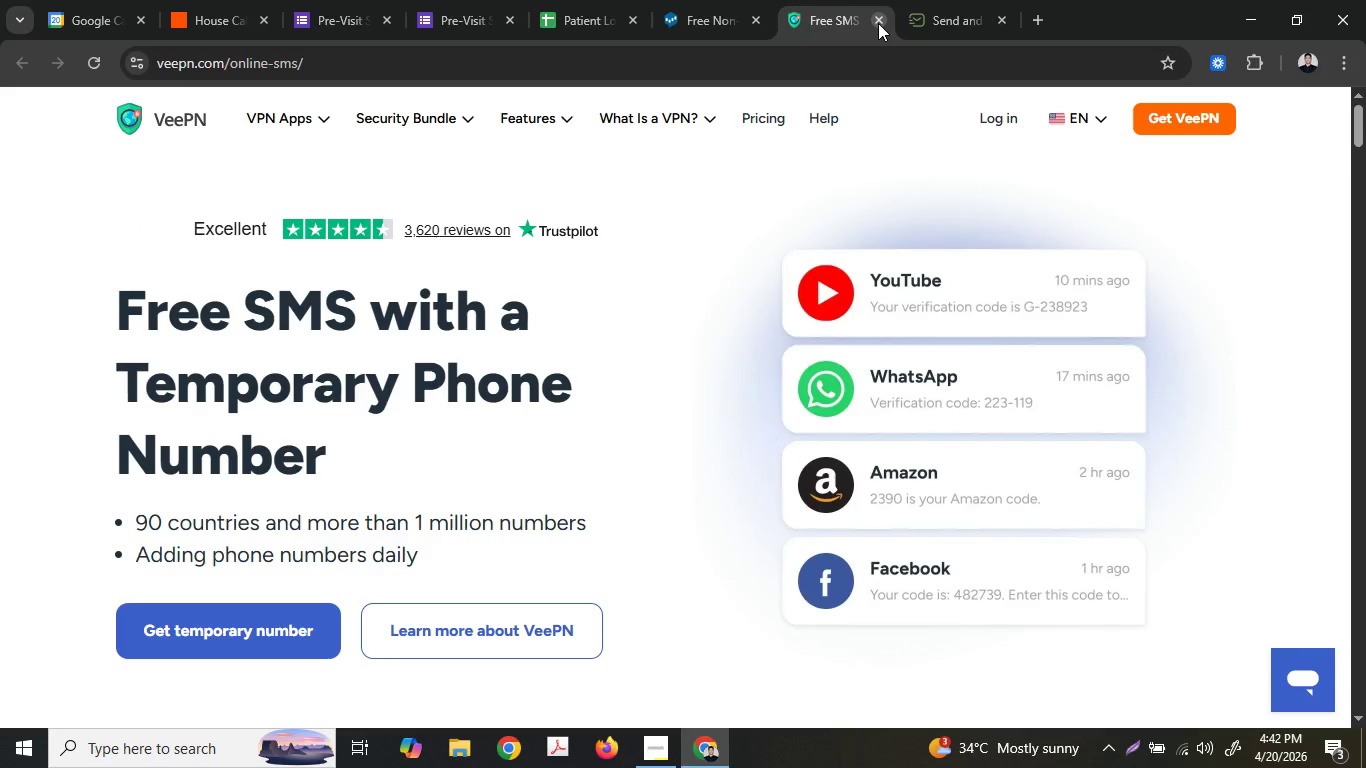 
left_click_drag(start_coordinate=[878, 23], to_coordinate=[736, 13])
 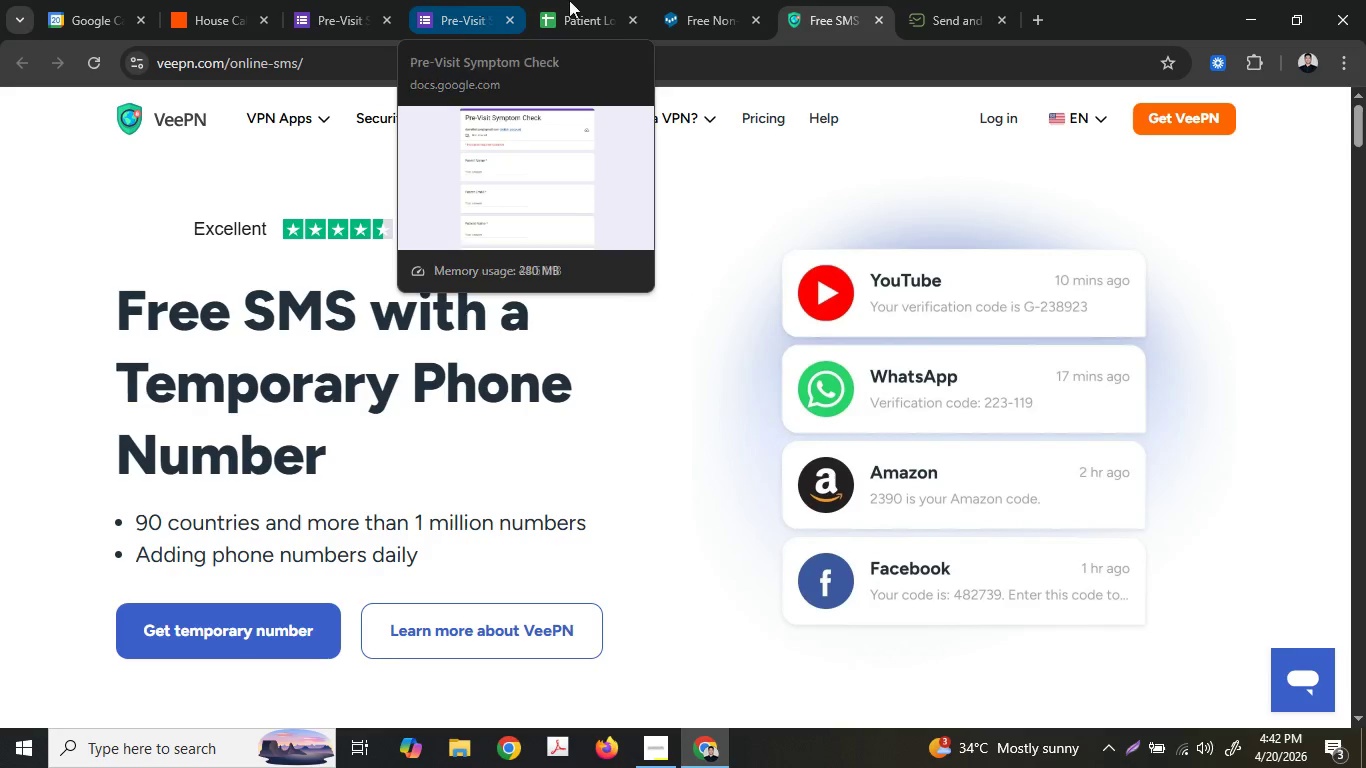 
left_click([681, 0])
 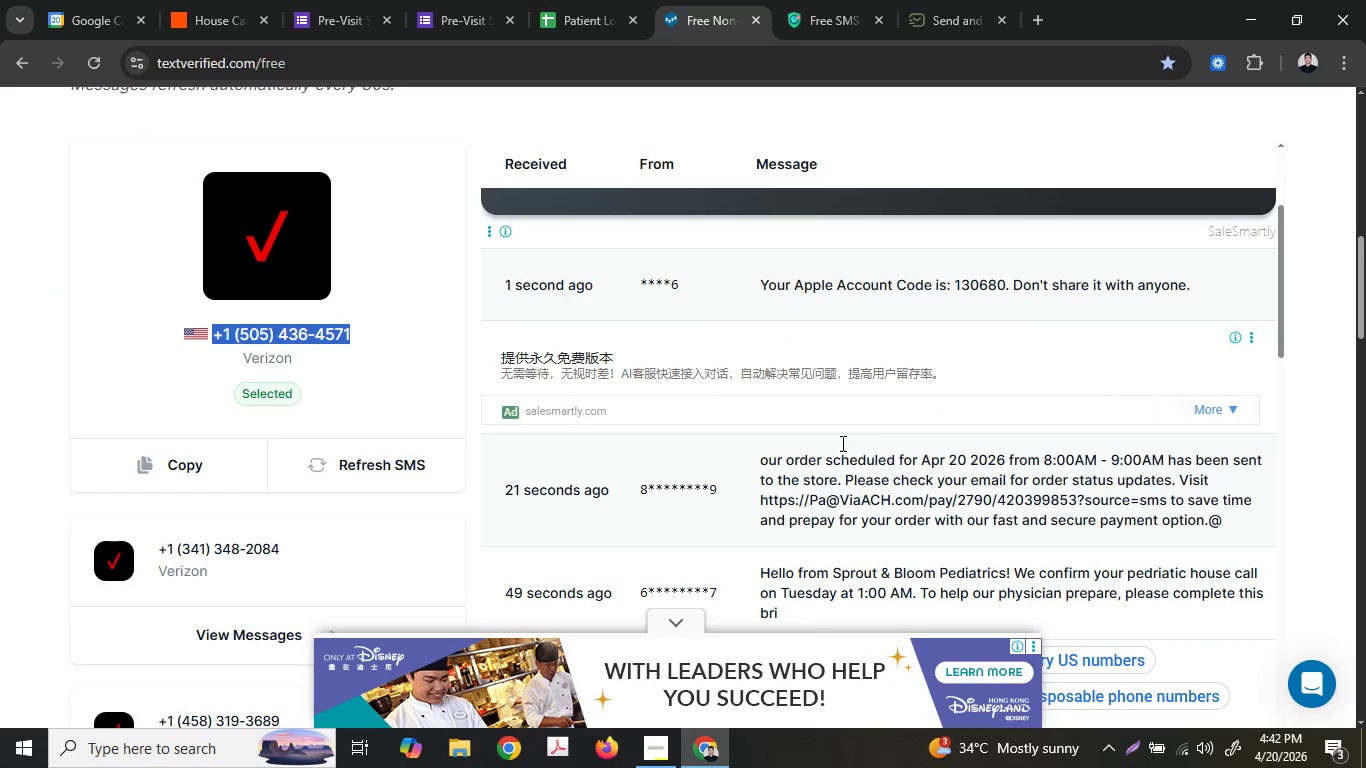 
scroll: coordinate [843, 449], scroll_direction: up, amount: 1.0
 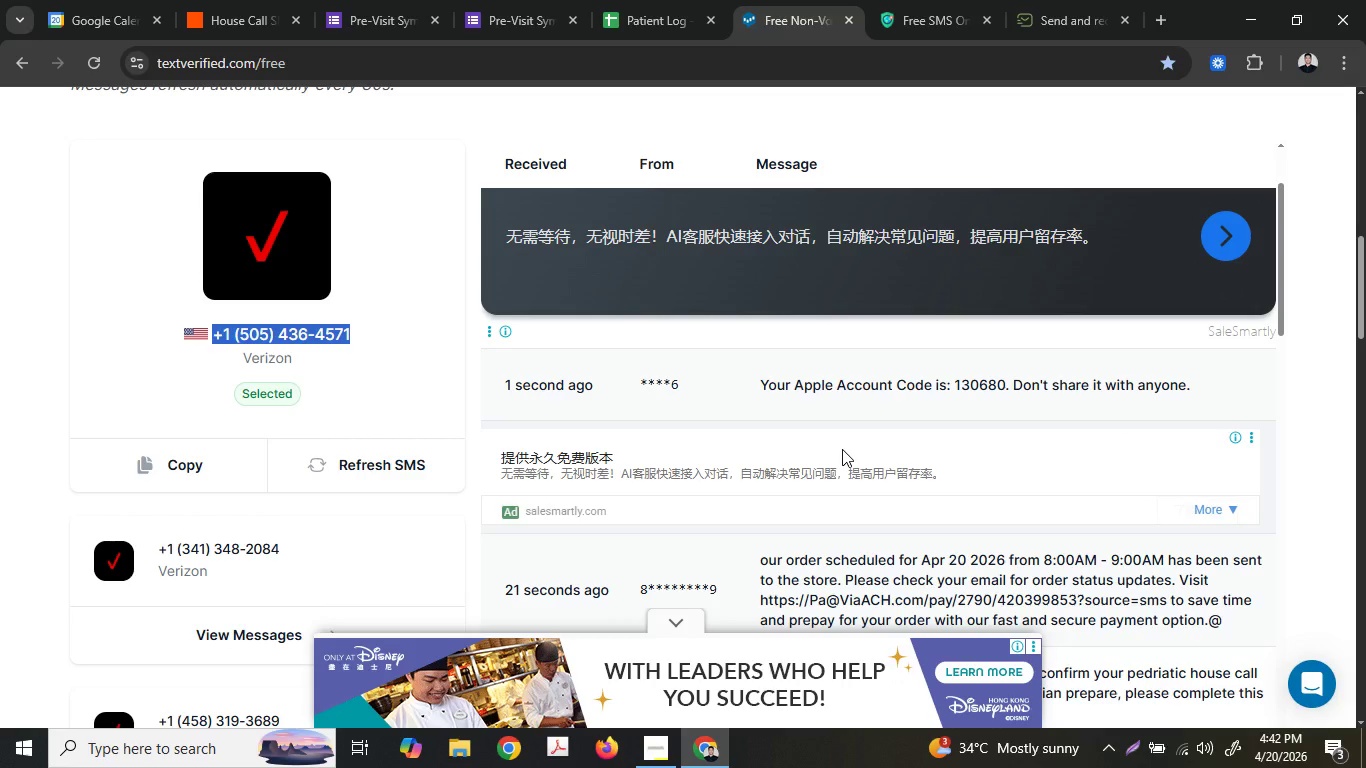 
scroll: coordinate [842, 449], scroll_direction: down, amount: 1.0
 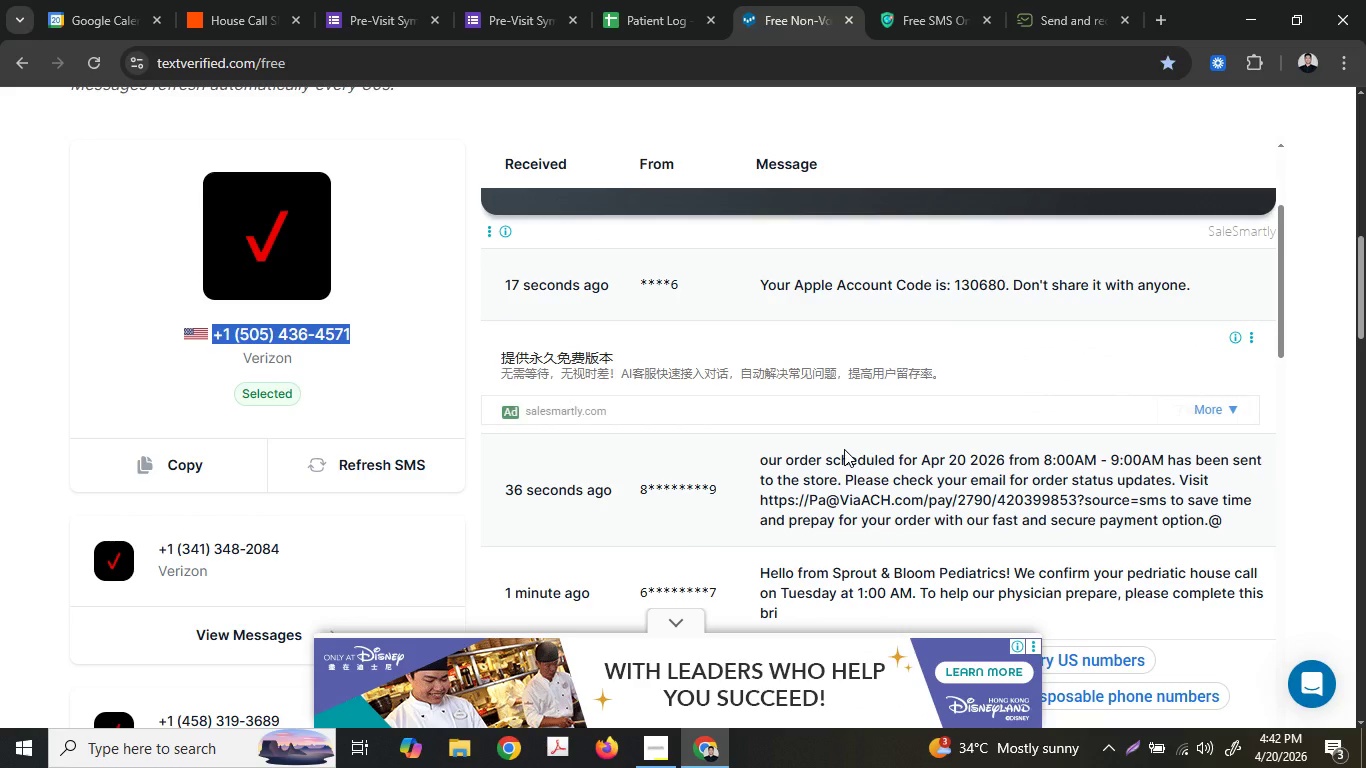 
wait(12.16)
 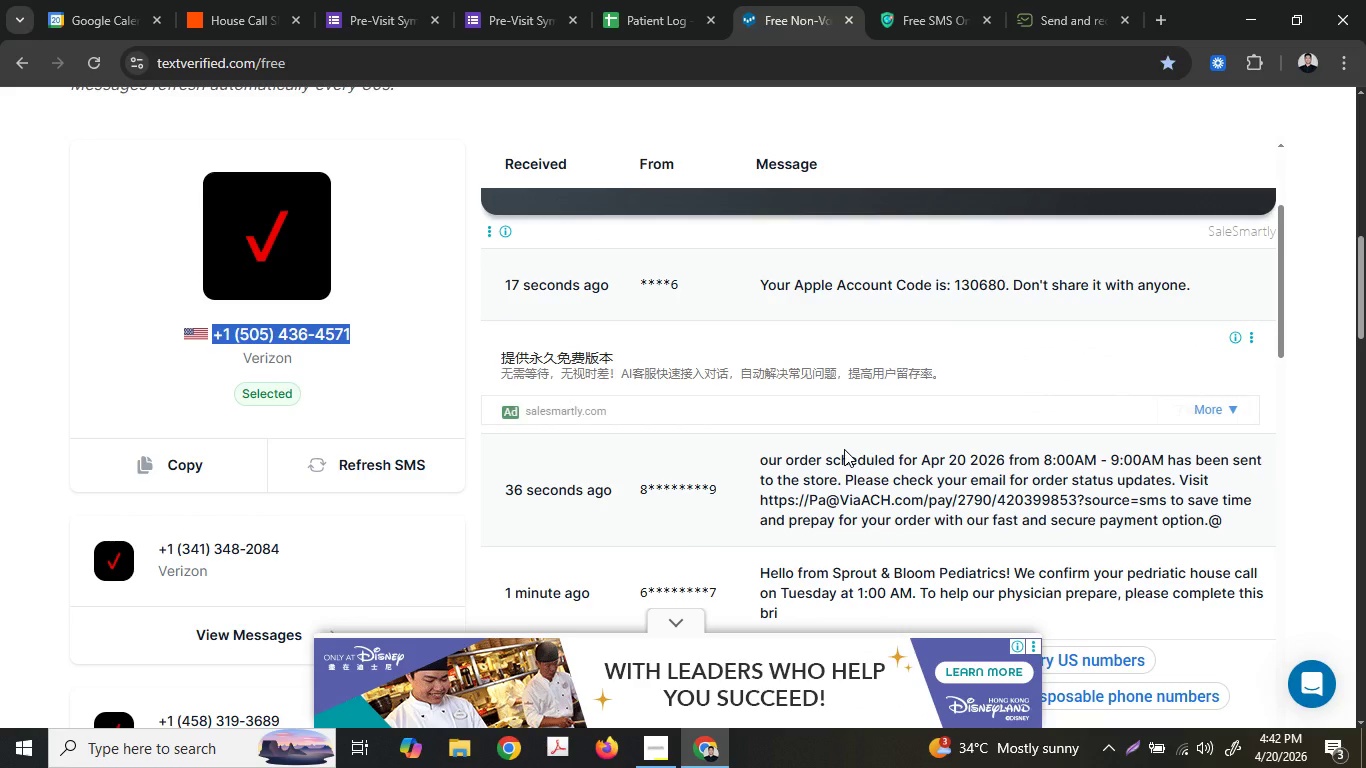 
scroll: coordinate [606, 461], scroll_direction: down, amount: 1.0
 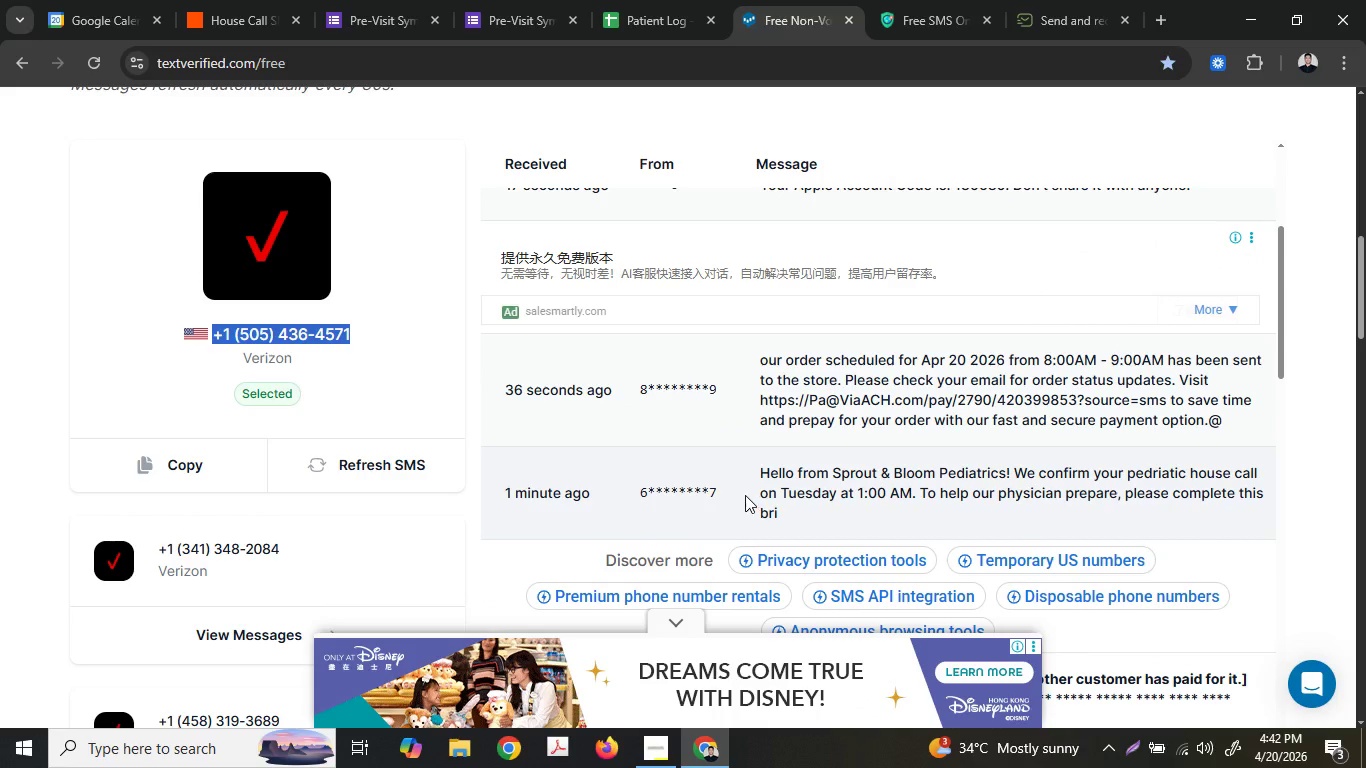 
mouse_move([700, 510])
 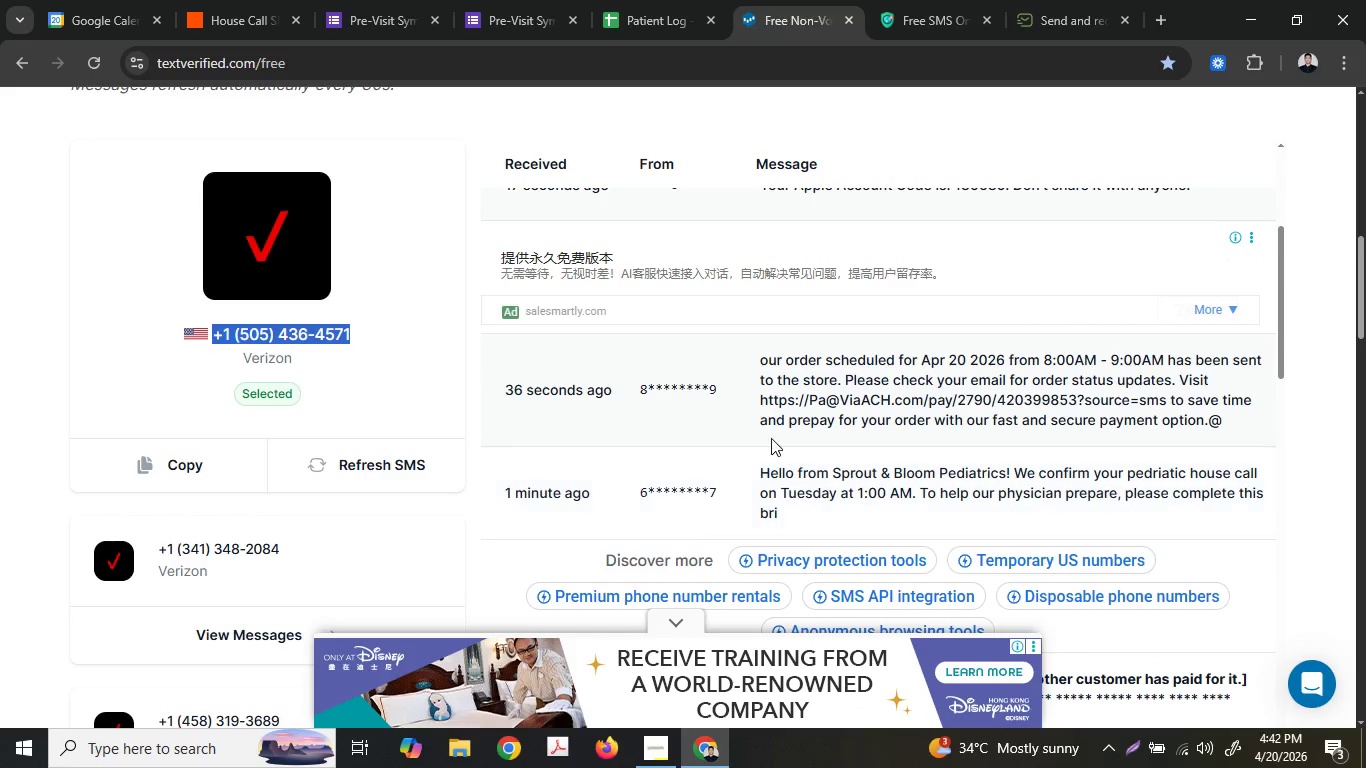 
scroll: coordinate [761, 404], scroll_direction: up, amount: 2.0
 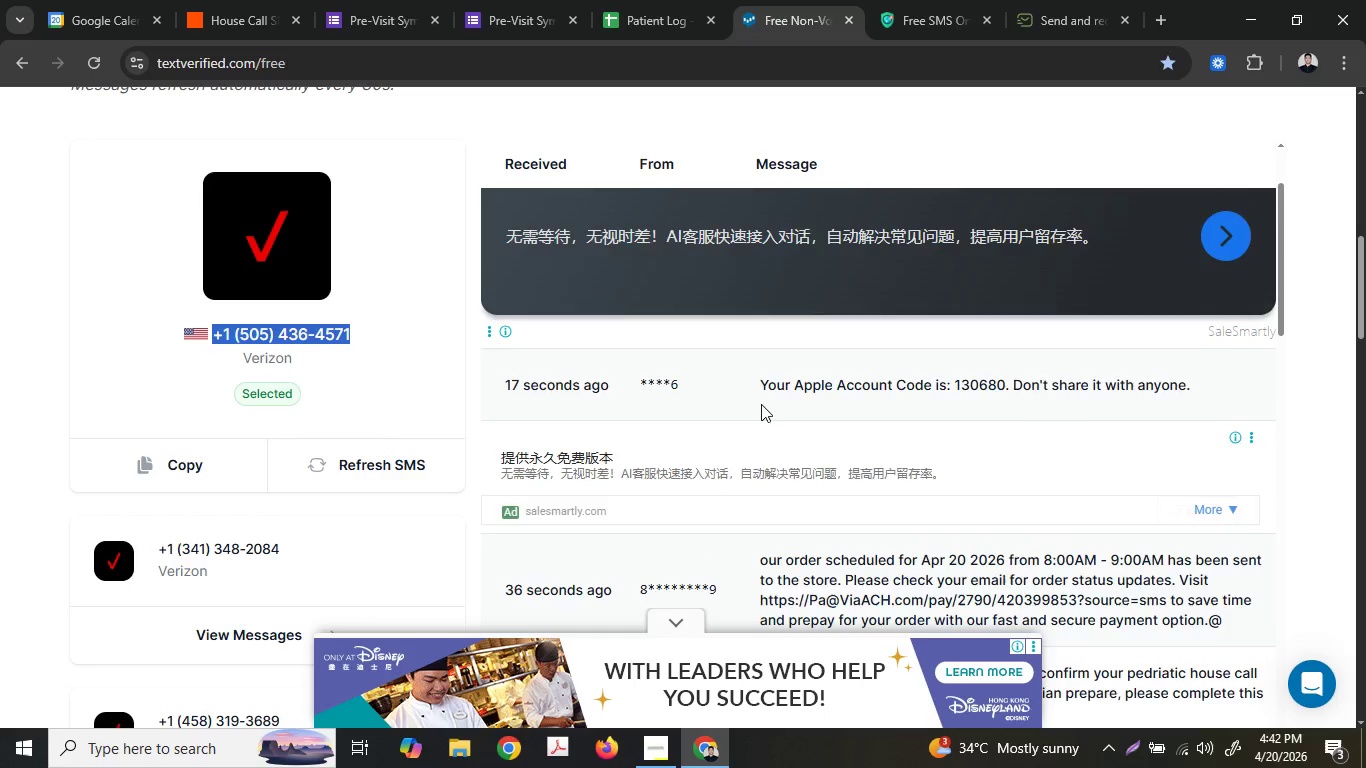 
scroll: coordinate [761, 404], scroll_direction: down, amount: 2.0
 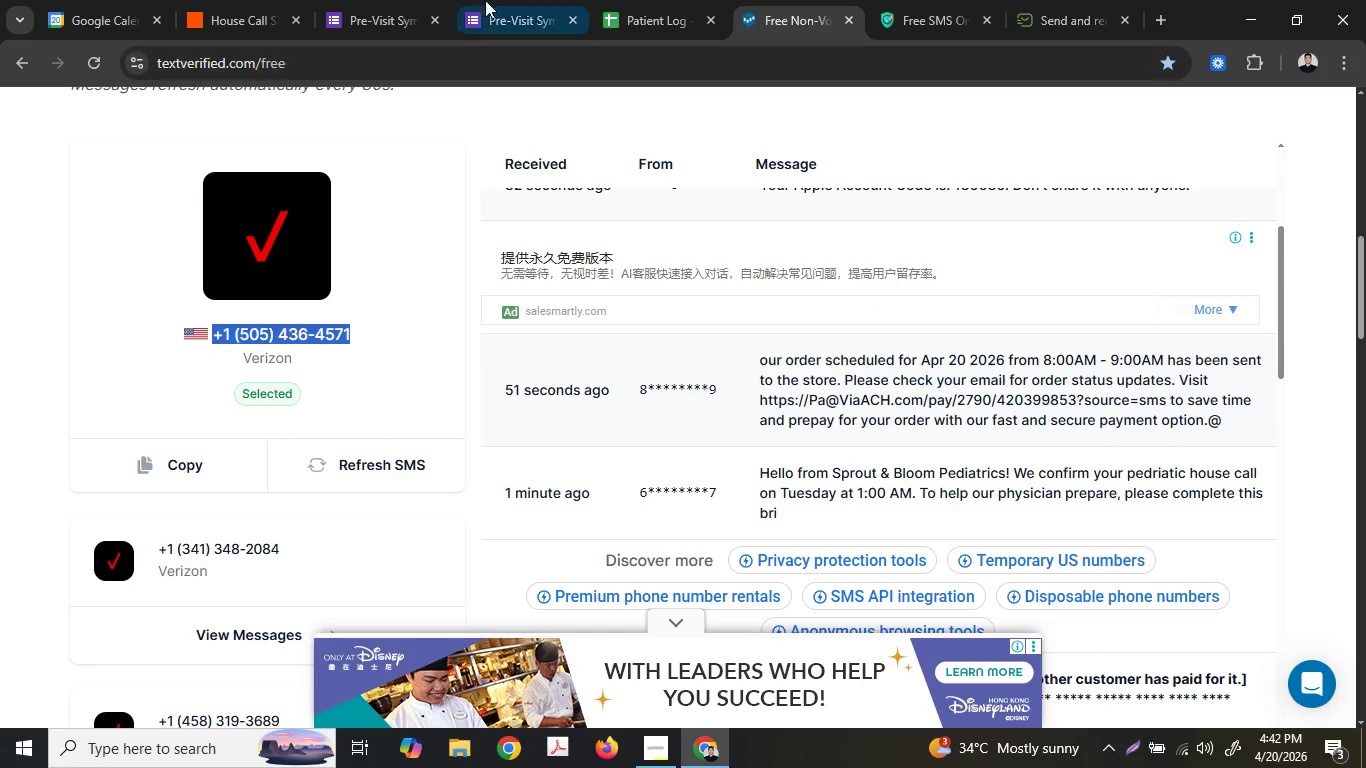 
left_click([381, 0])
 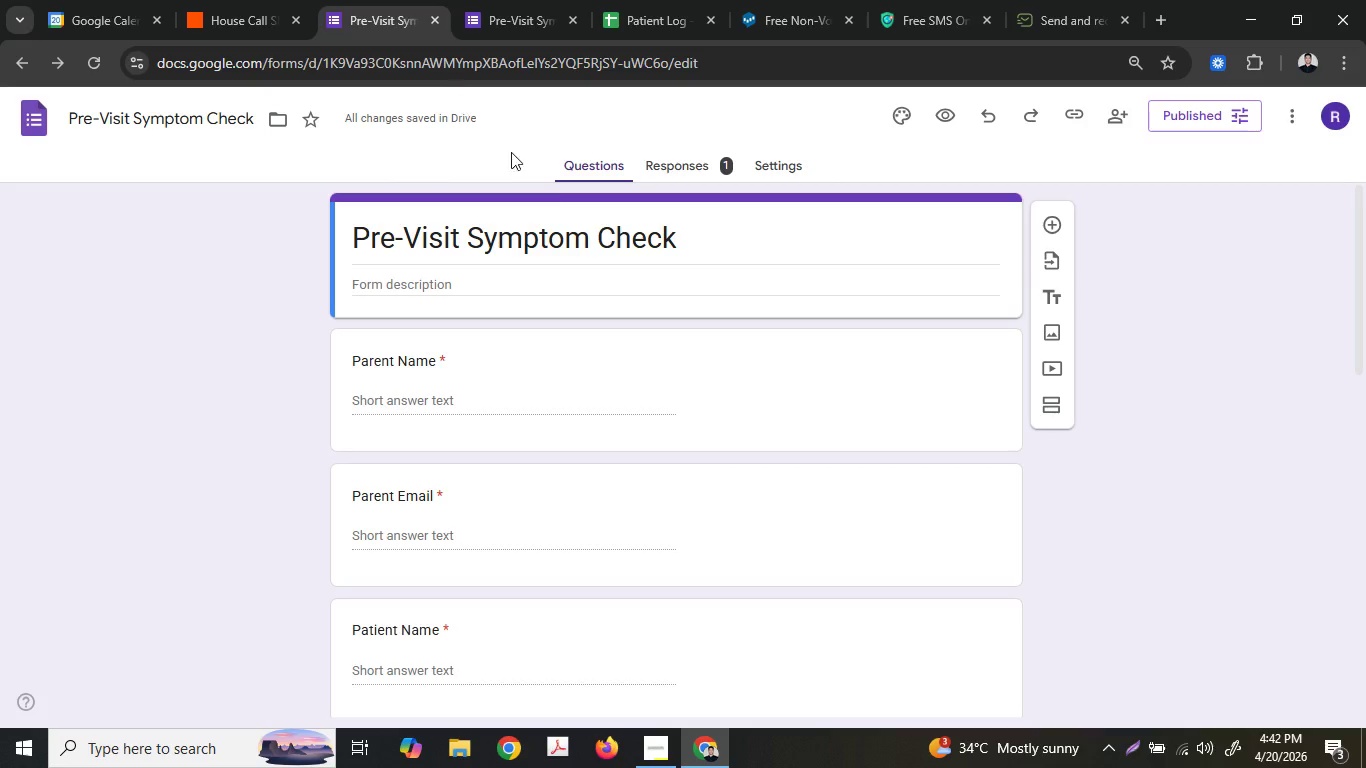 
left_click([637, 154])
 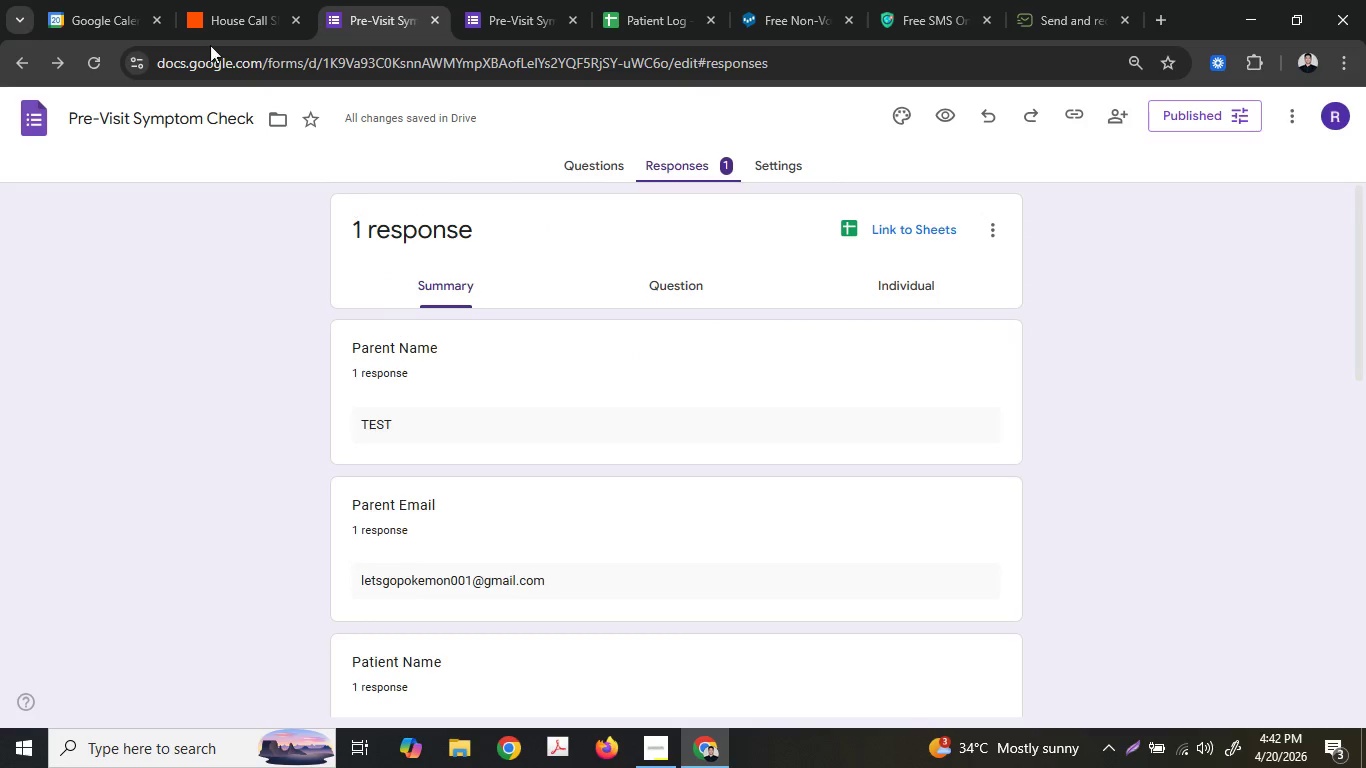 
left_click([104, 0])
 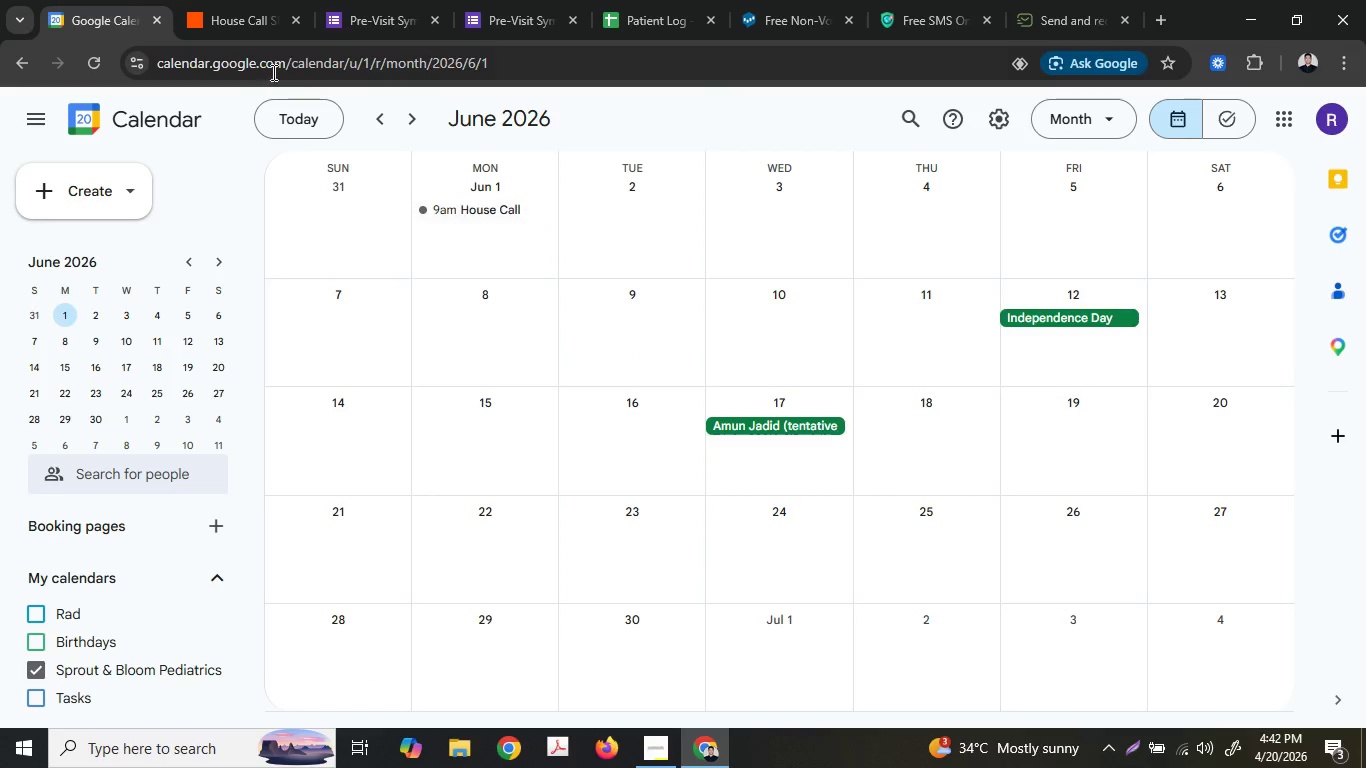 
left_click([257, 0])
 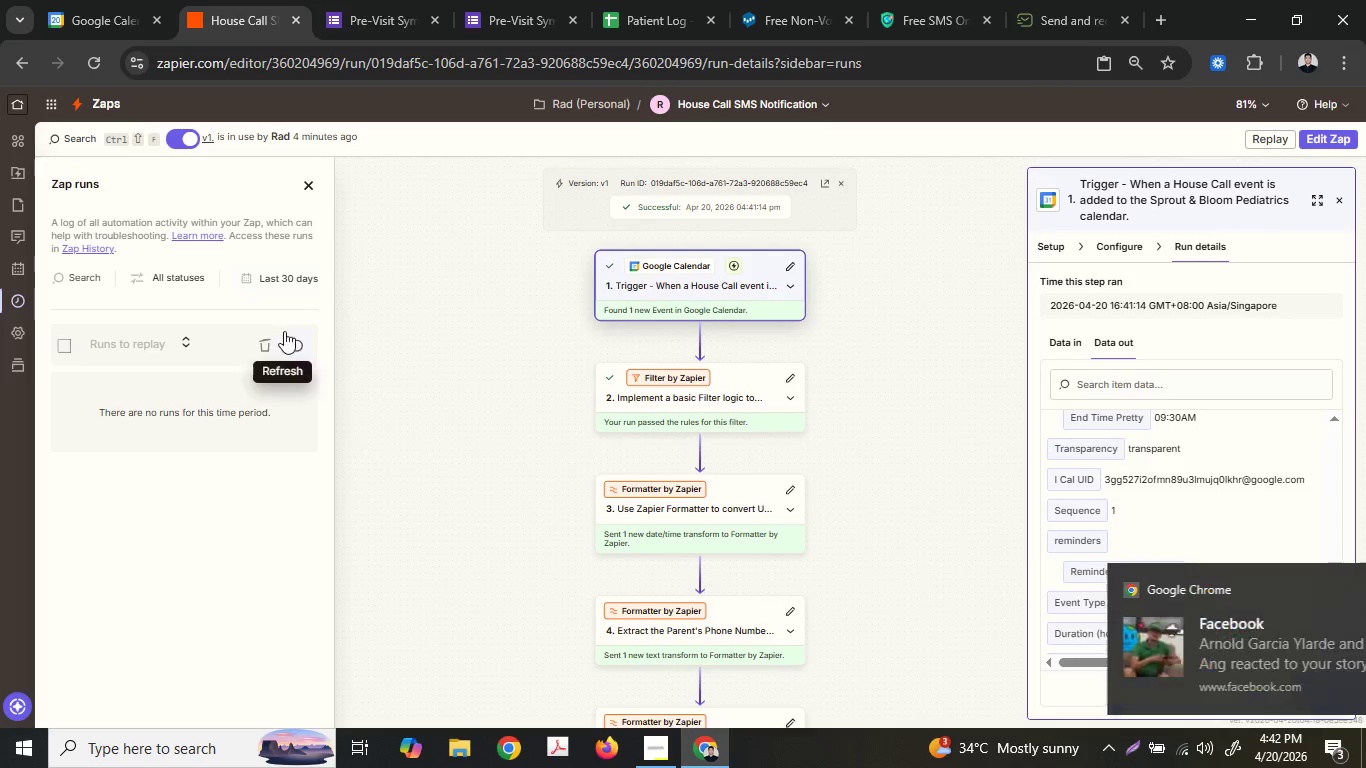 
left_click([304, 339])
 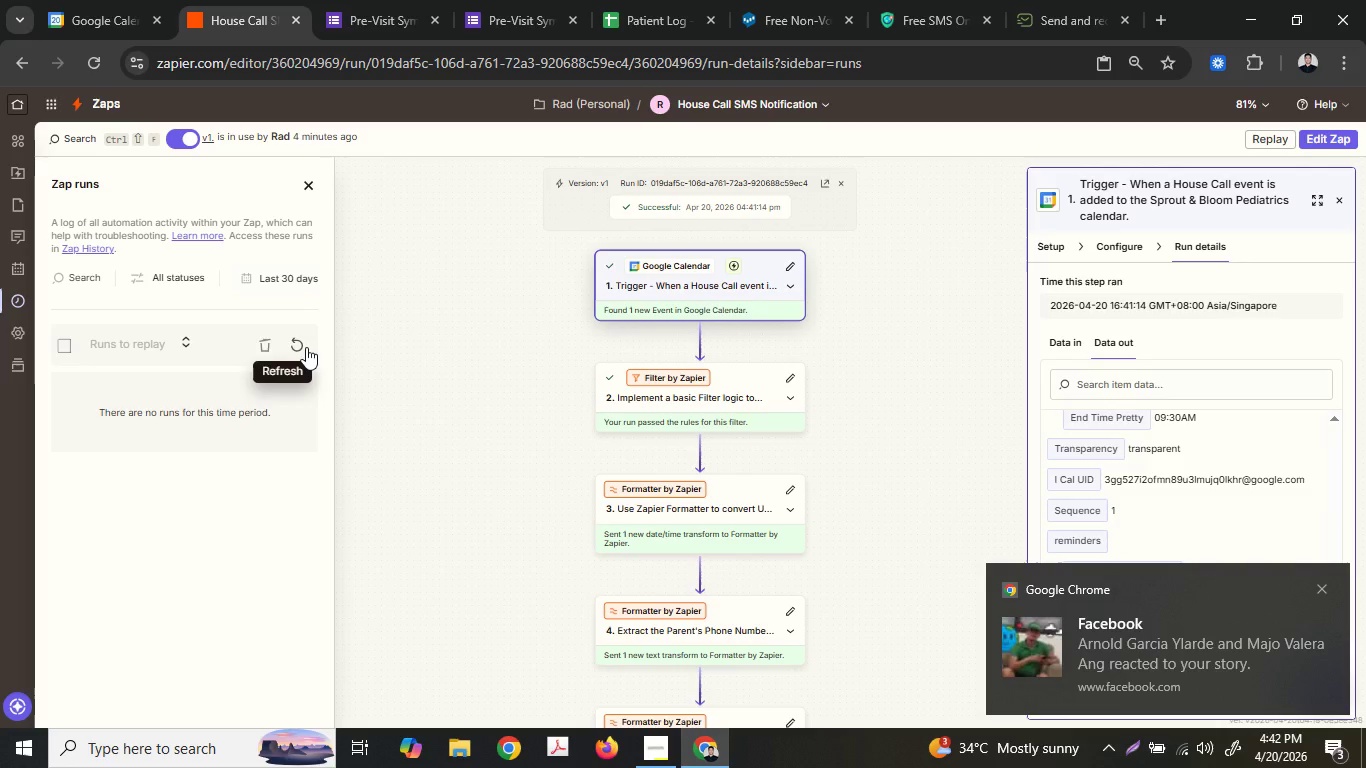 
left_click([306, 347])
 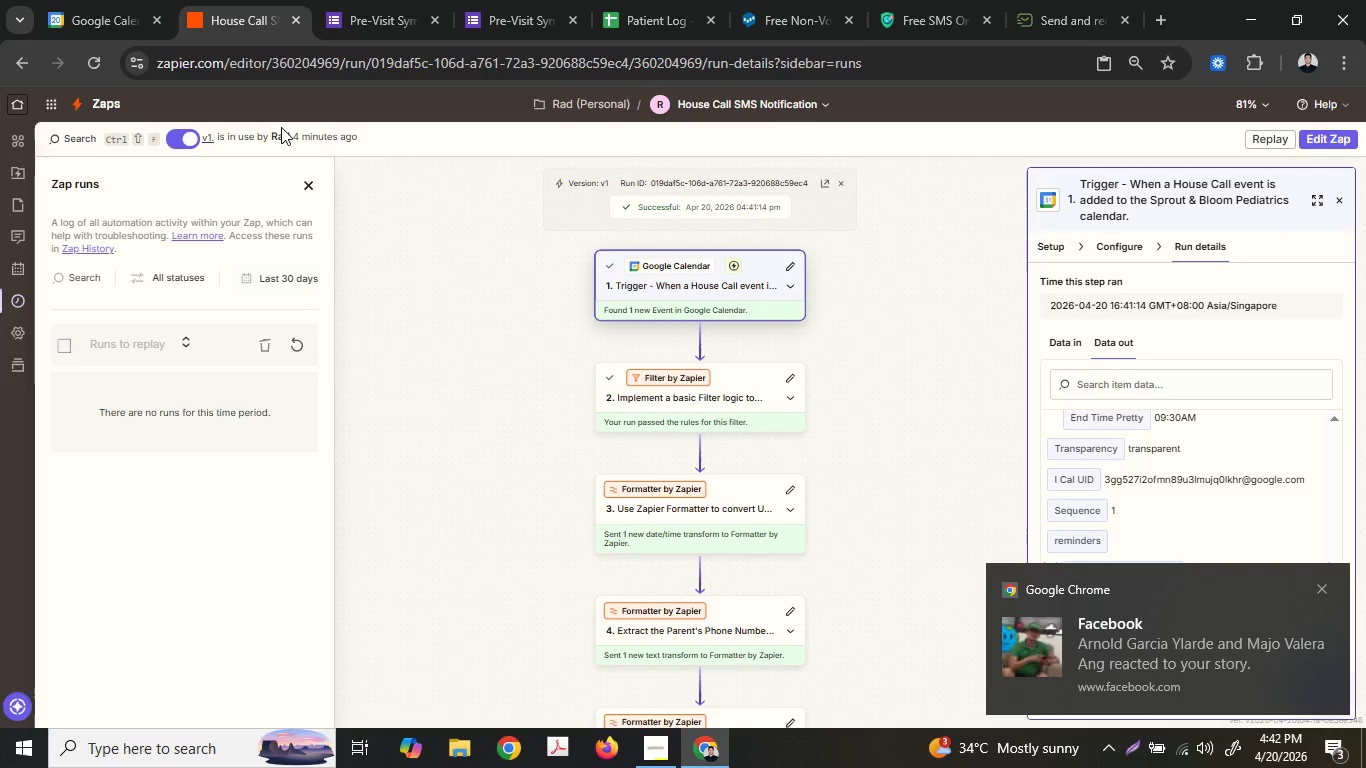 
left_click([229, 0])
 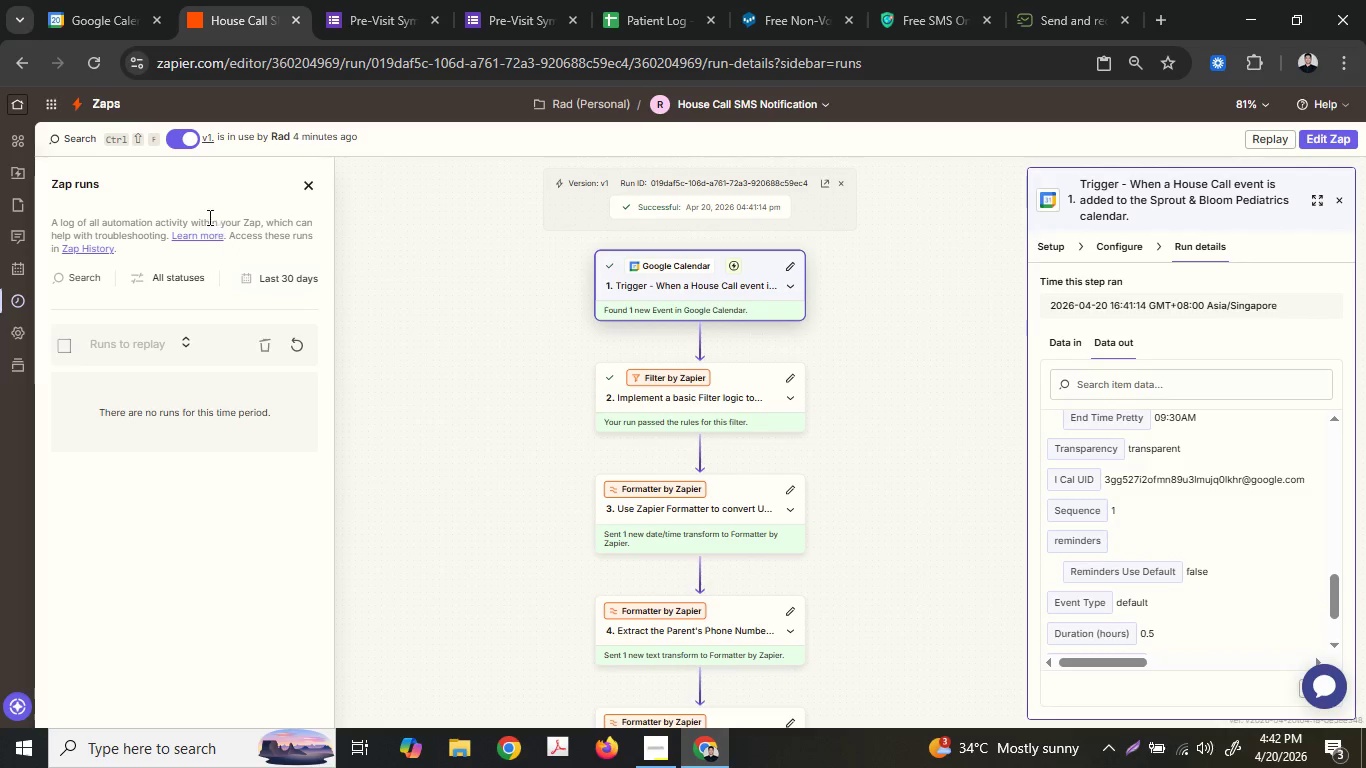 
left_click([1315, 145])
 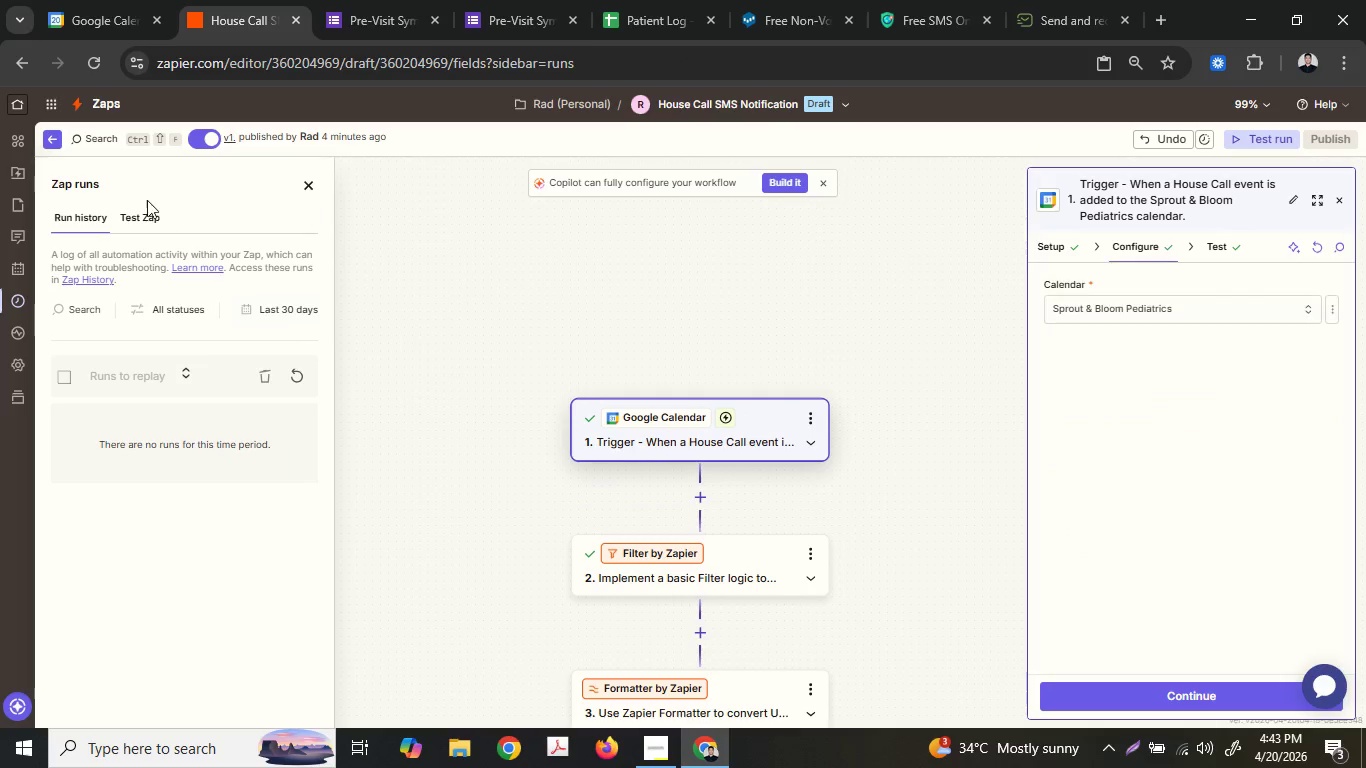 
double_click([138, 226])
 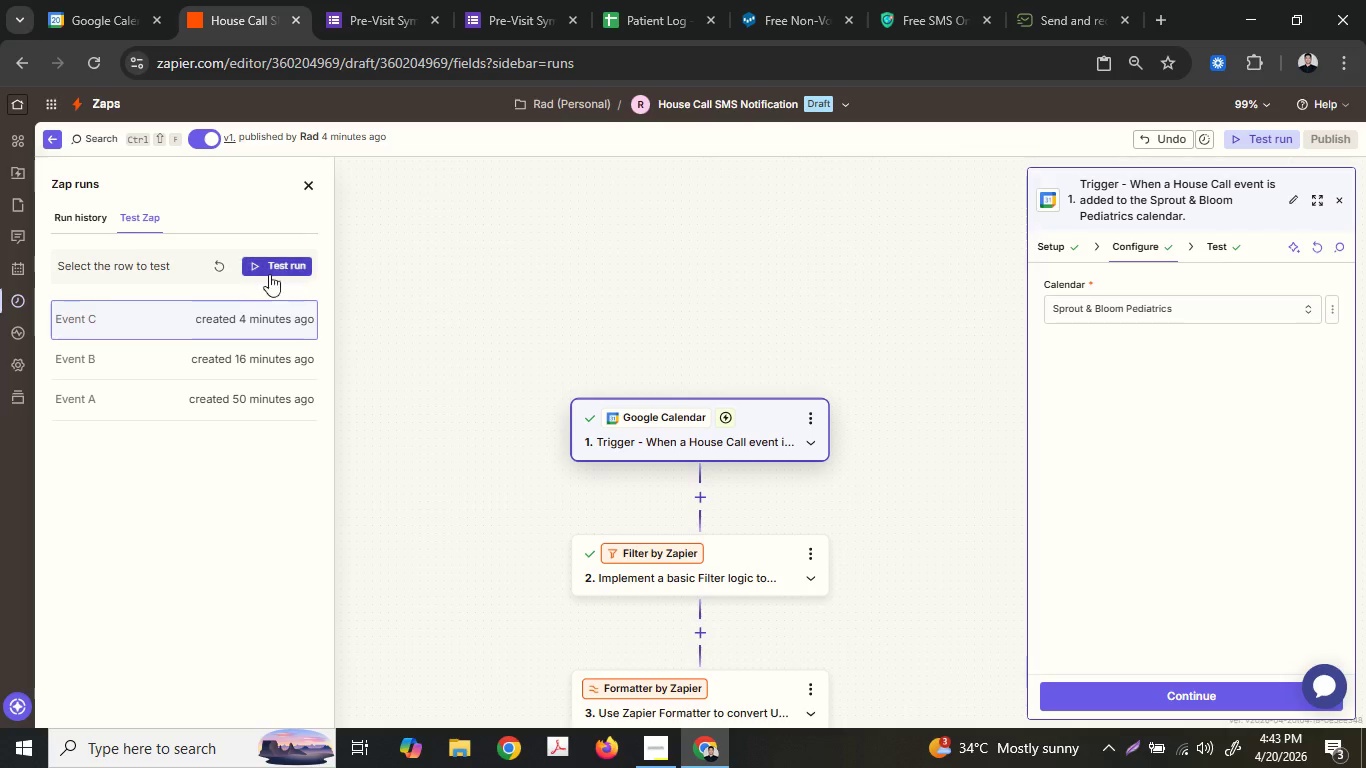 
left_click([220, 257])
 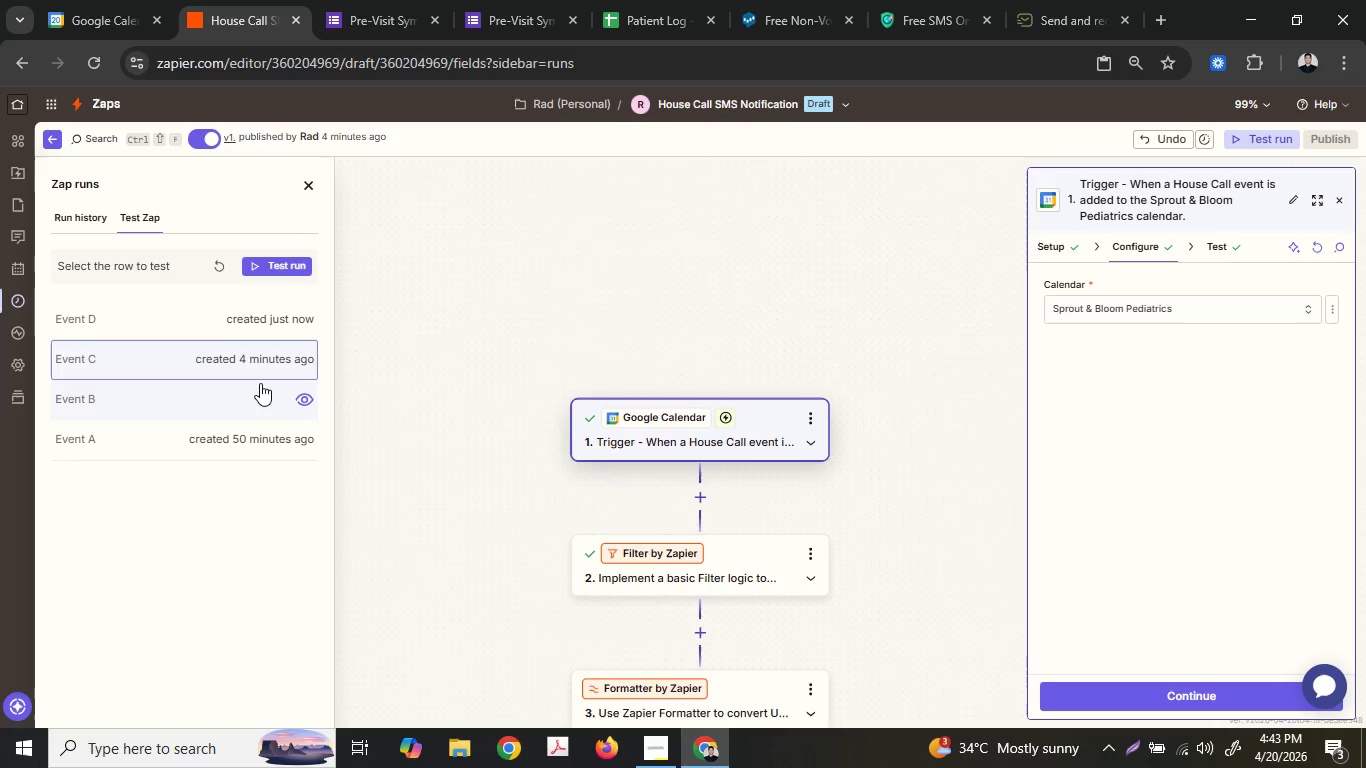 
wait(6.86)
 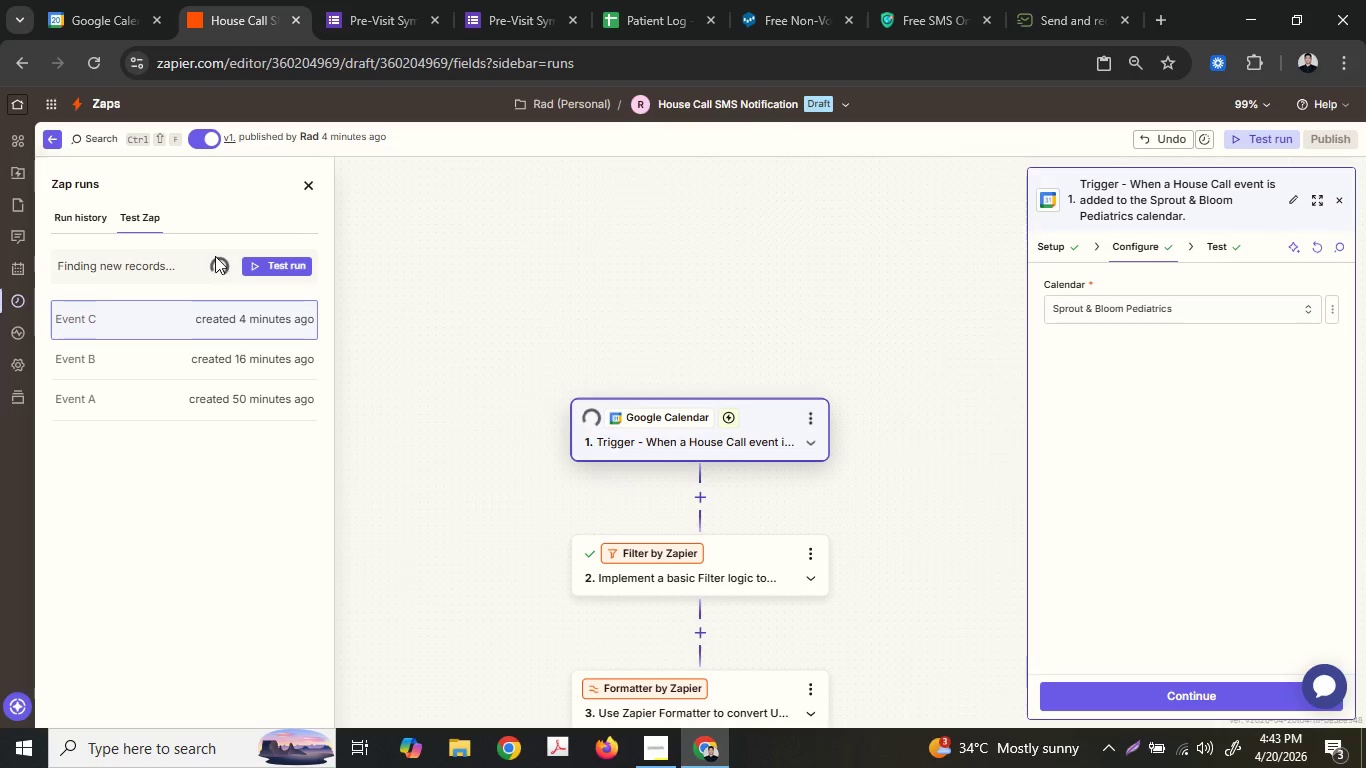 
left_click([230, 331])
 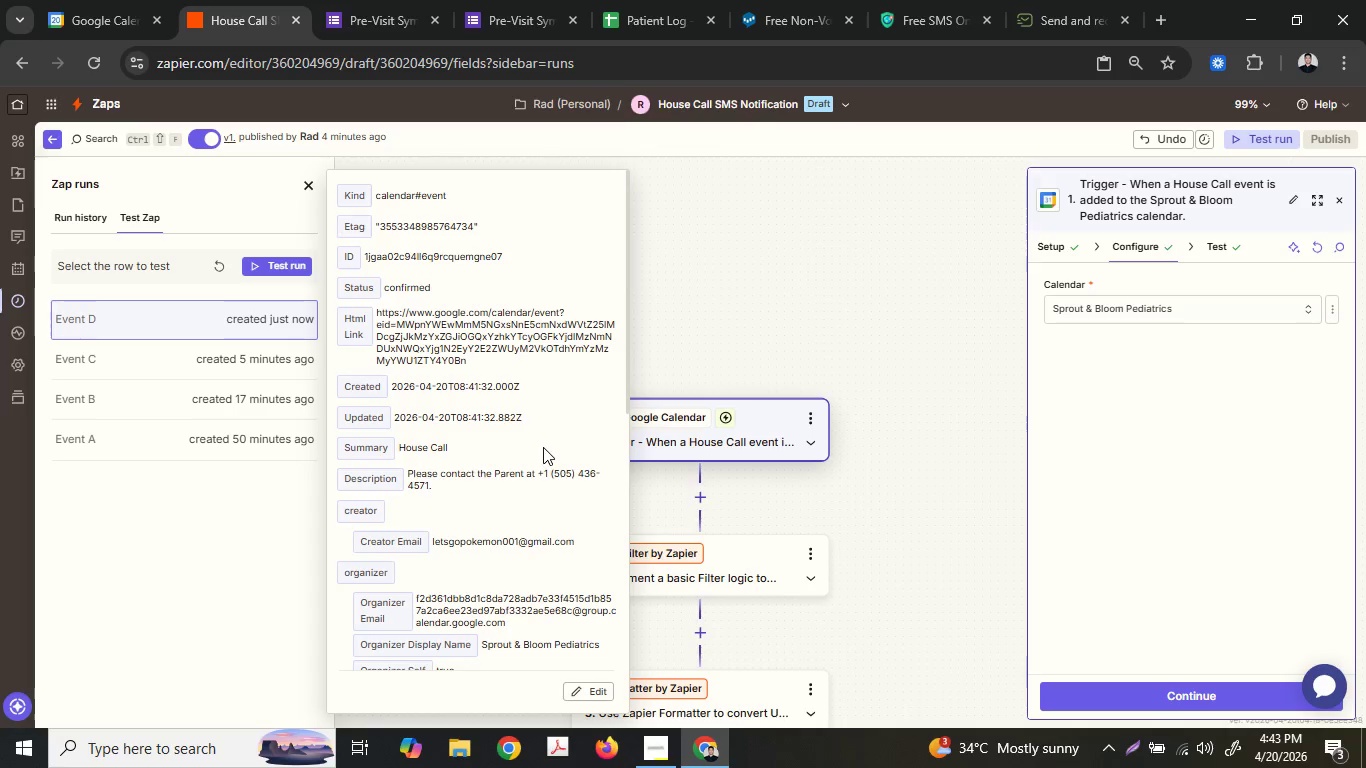 
scroll: coordinate [498, 526], scroll_direction: down, amount: 3.0
 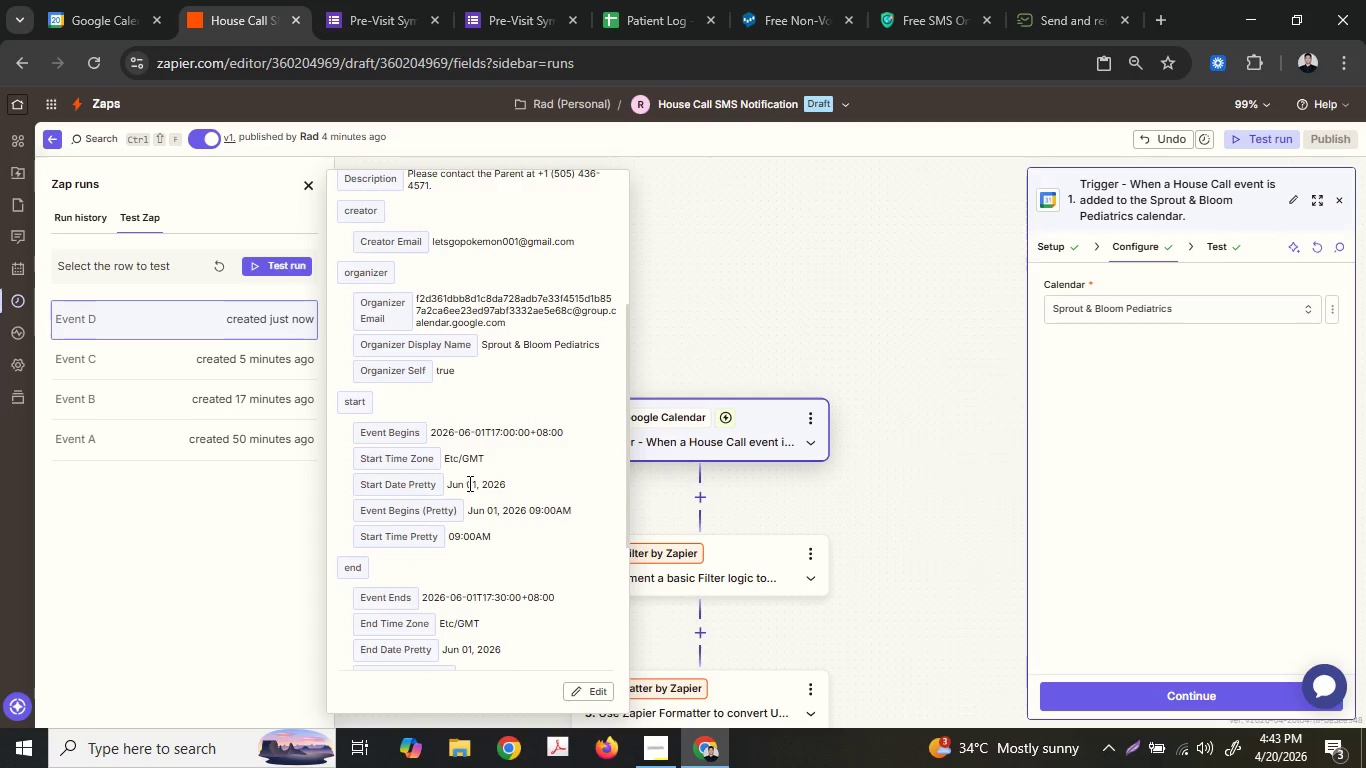 
double_click([467, 483])
 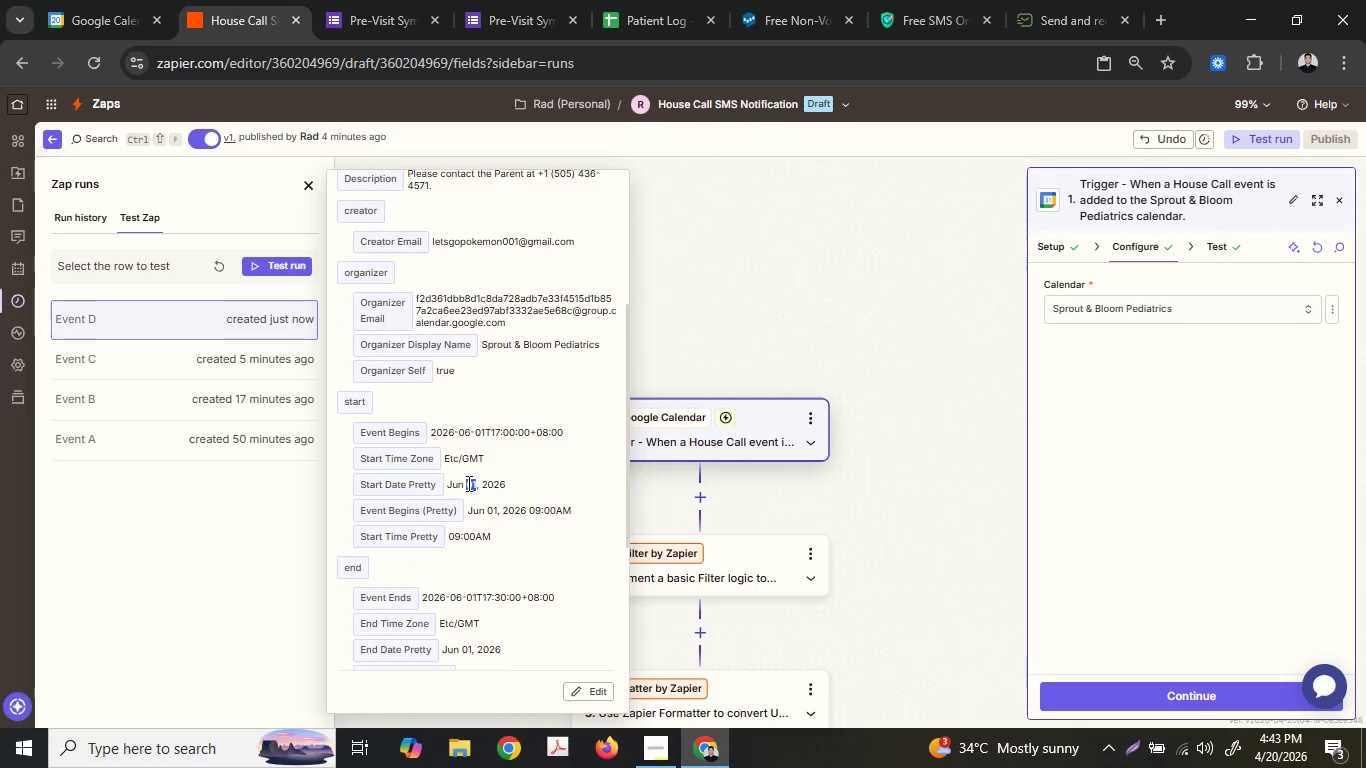 
triple_click([467, 483])
 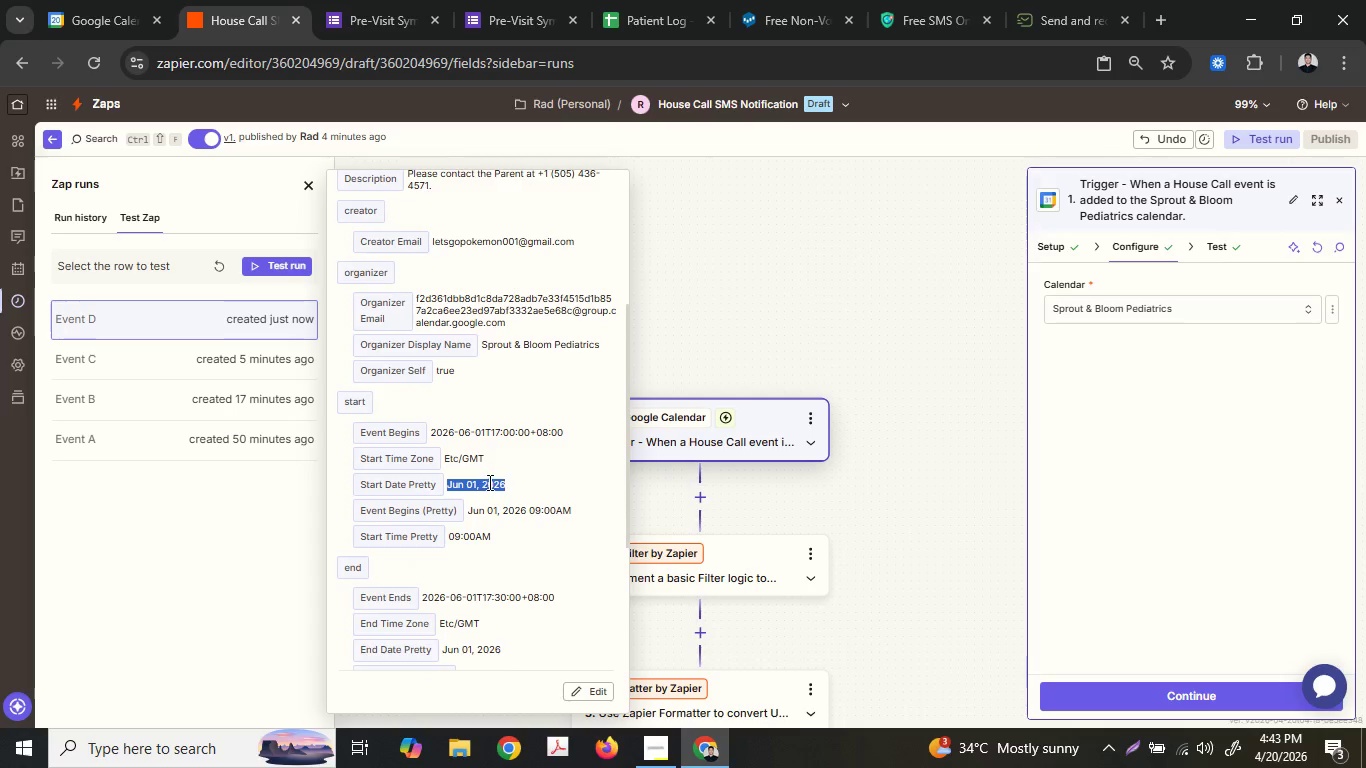 
scroll: coordinate [487, 481], scroll_direction: up, amount: 2.0
 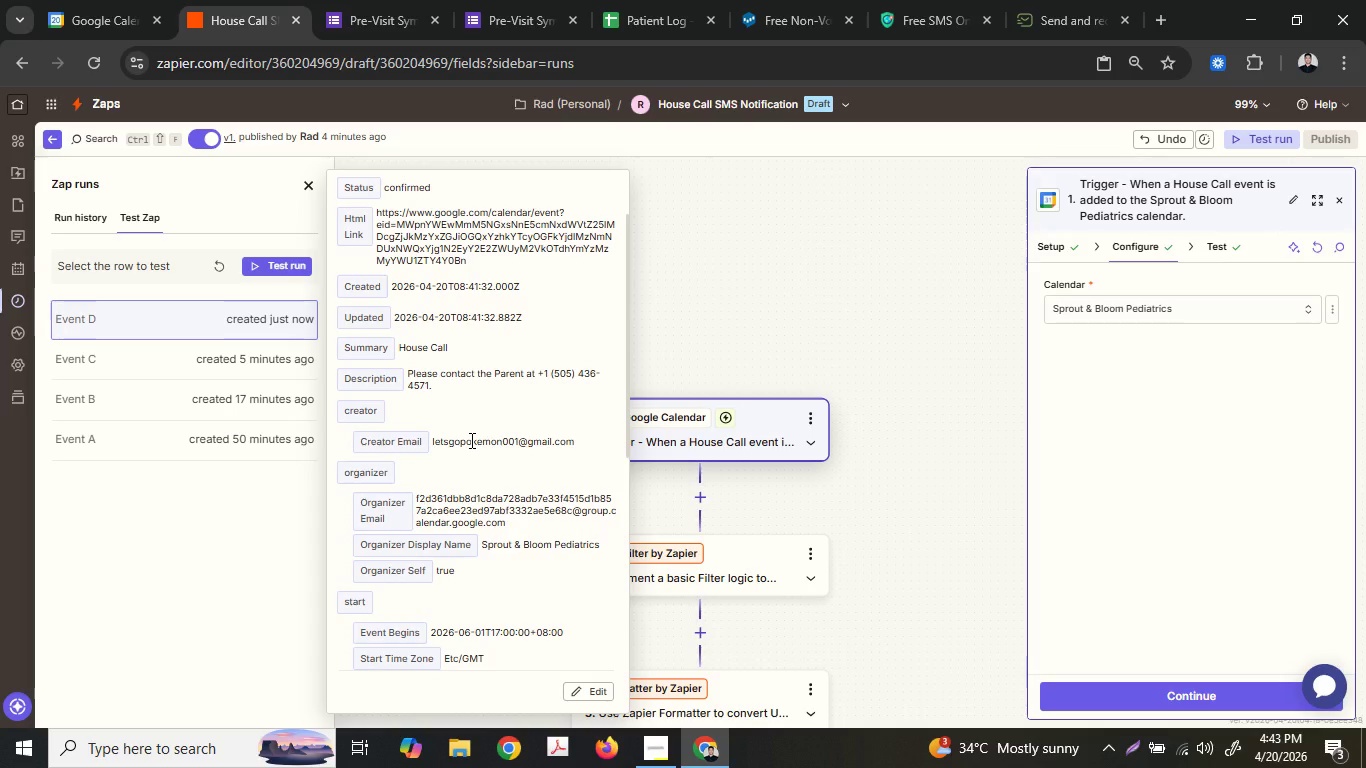 
scroll: coordinate [553, 508], scroll_direction: down, amount: 3.0
 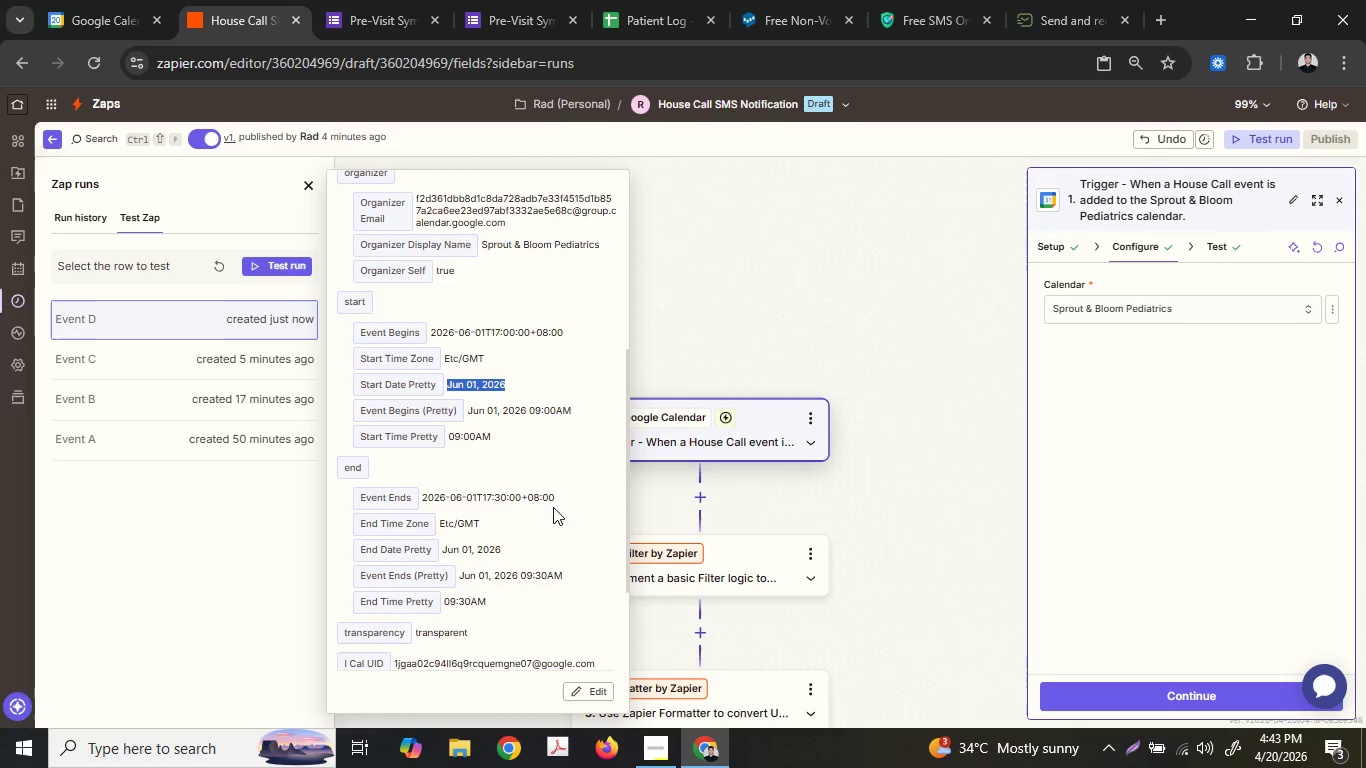 
scroll: coordinate [553, 507], scroll_direction: up, amount: 1.0
 